 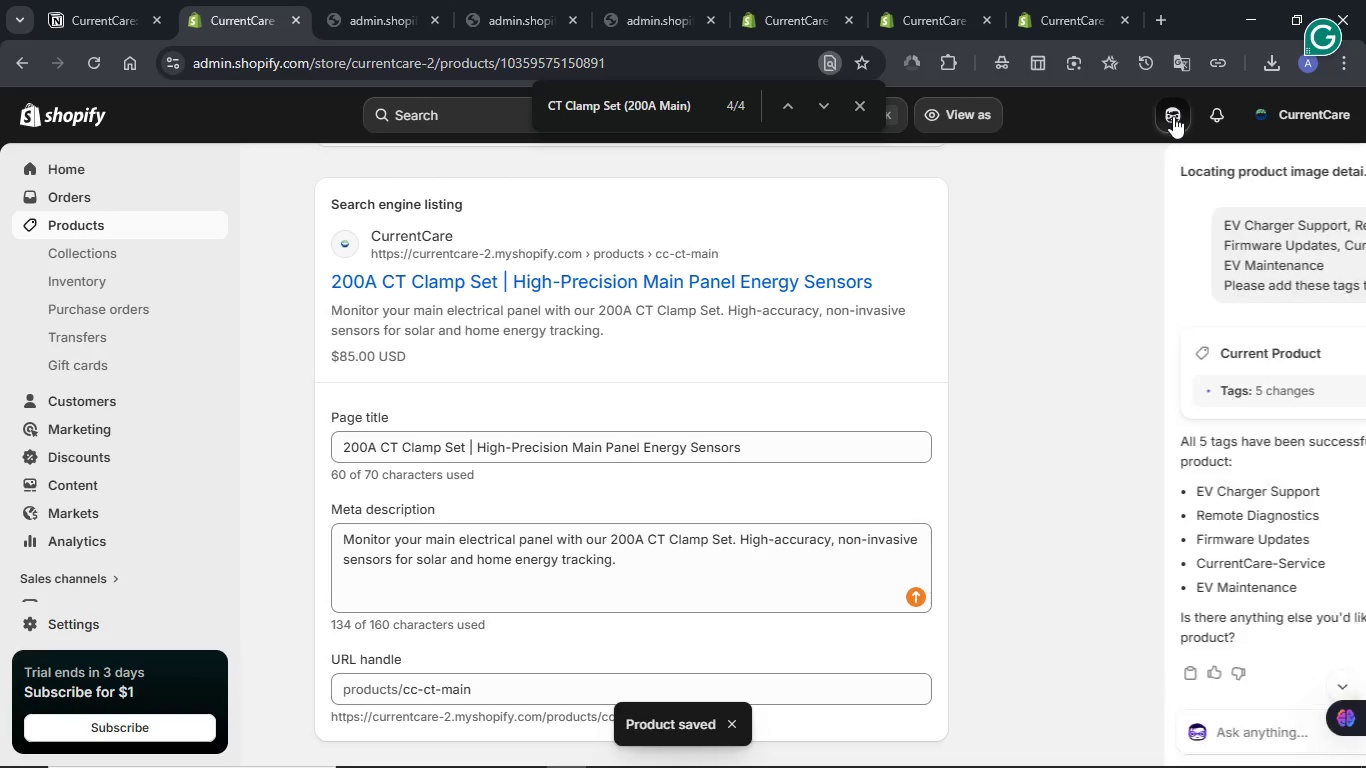 
key(Control+V)
 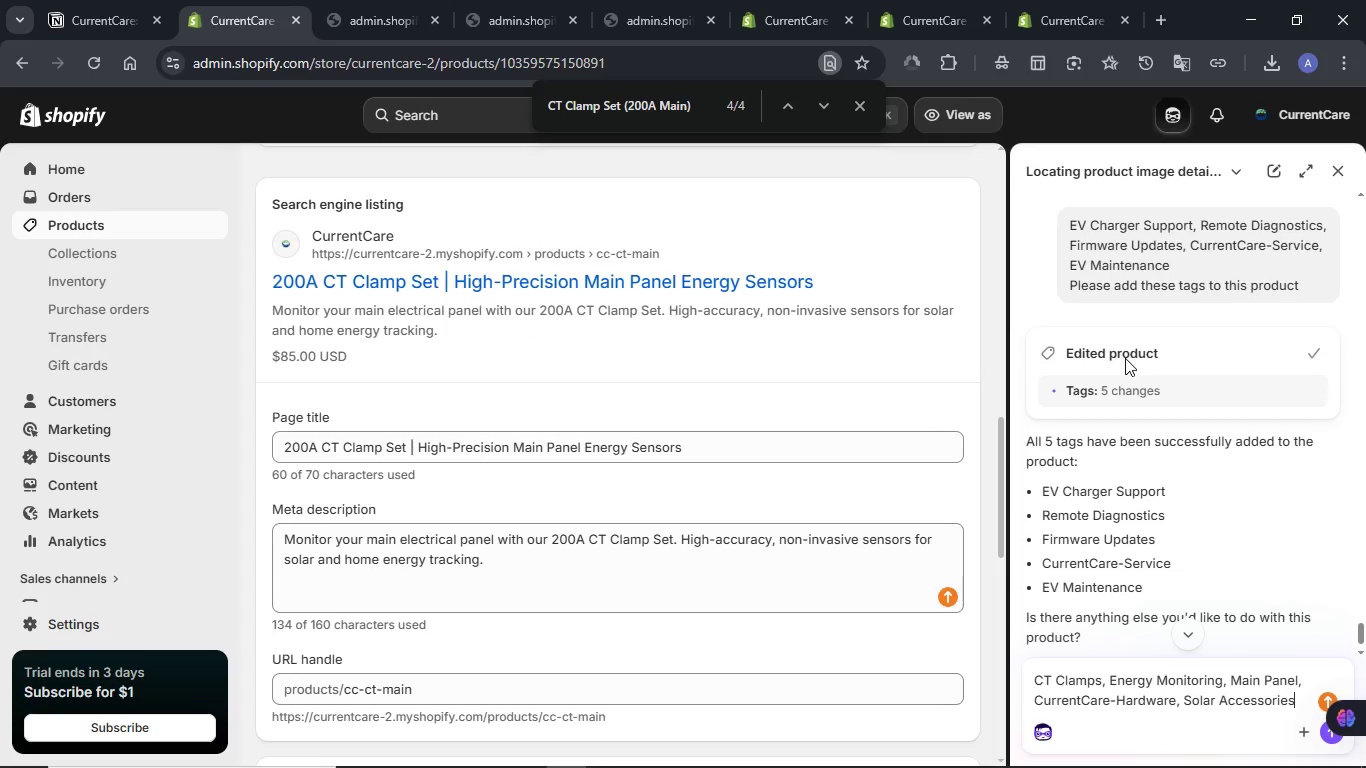 
key(Shift+Enter)
 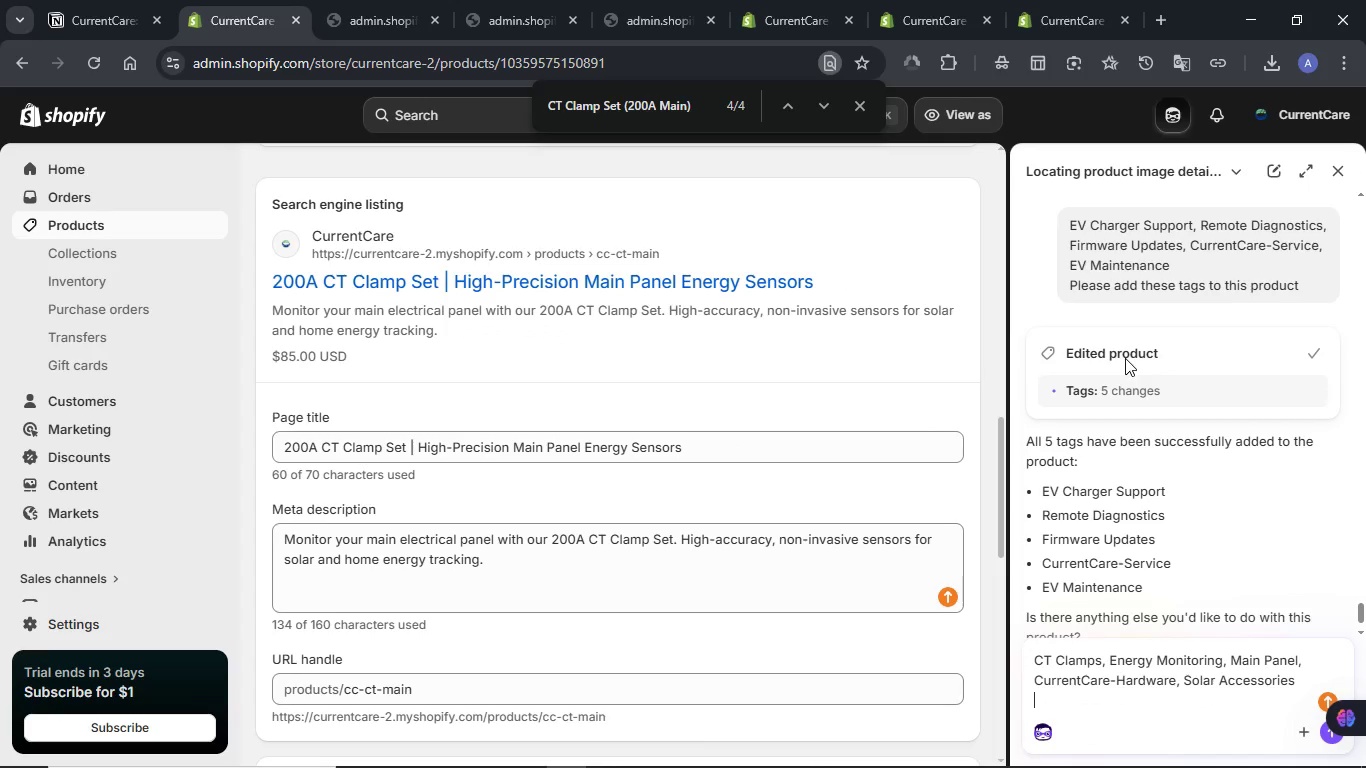 
key(Shift+Enter)
 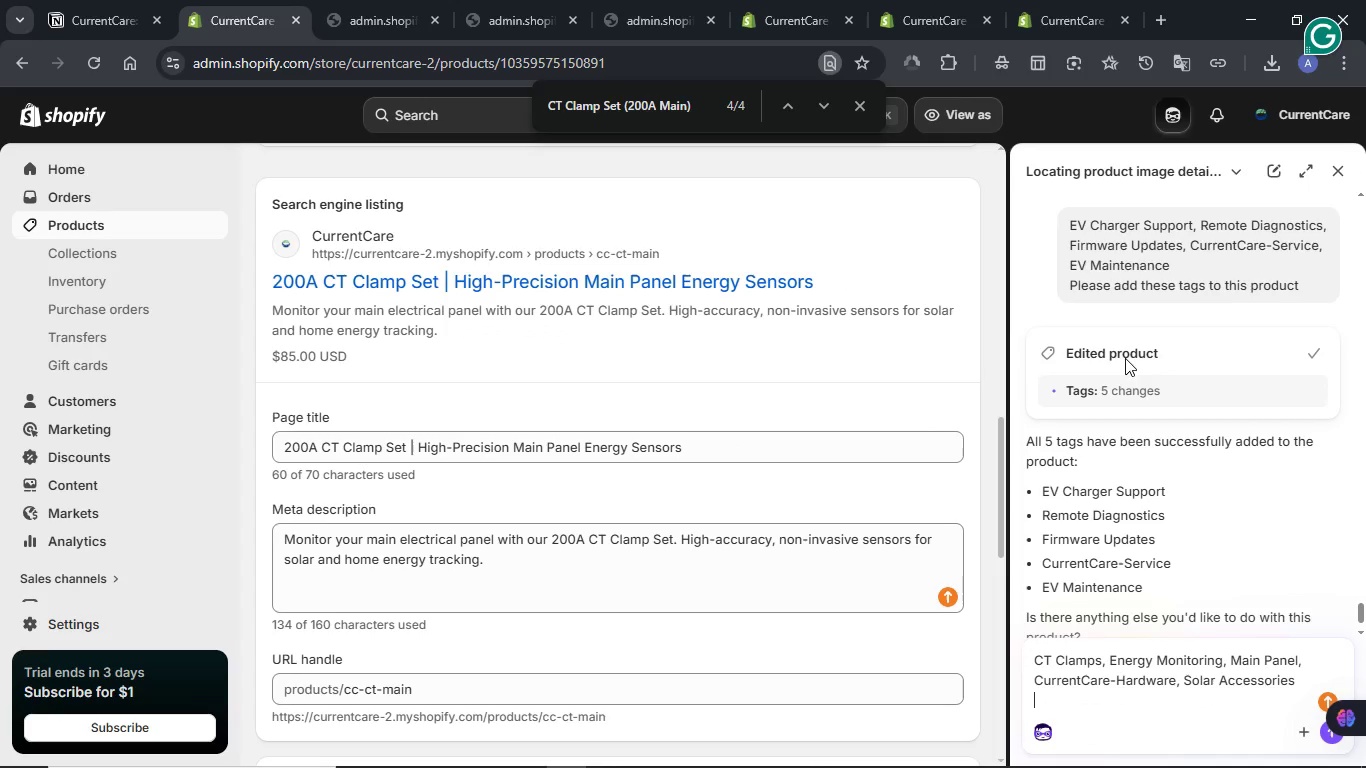 
type(Can you add these )
 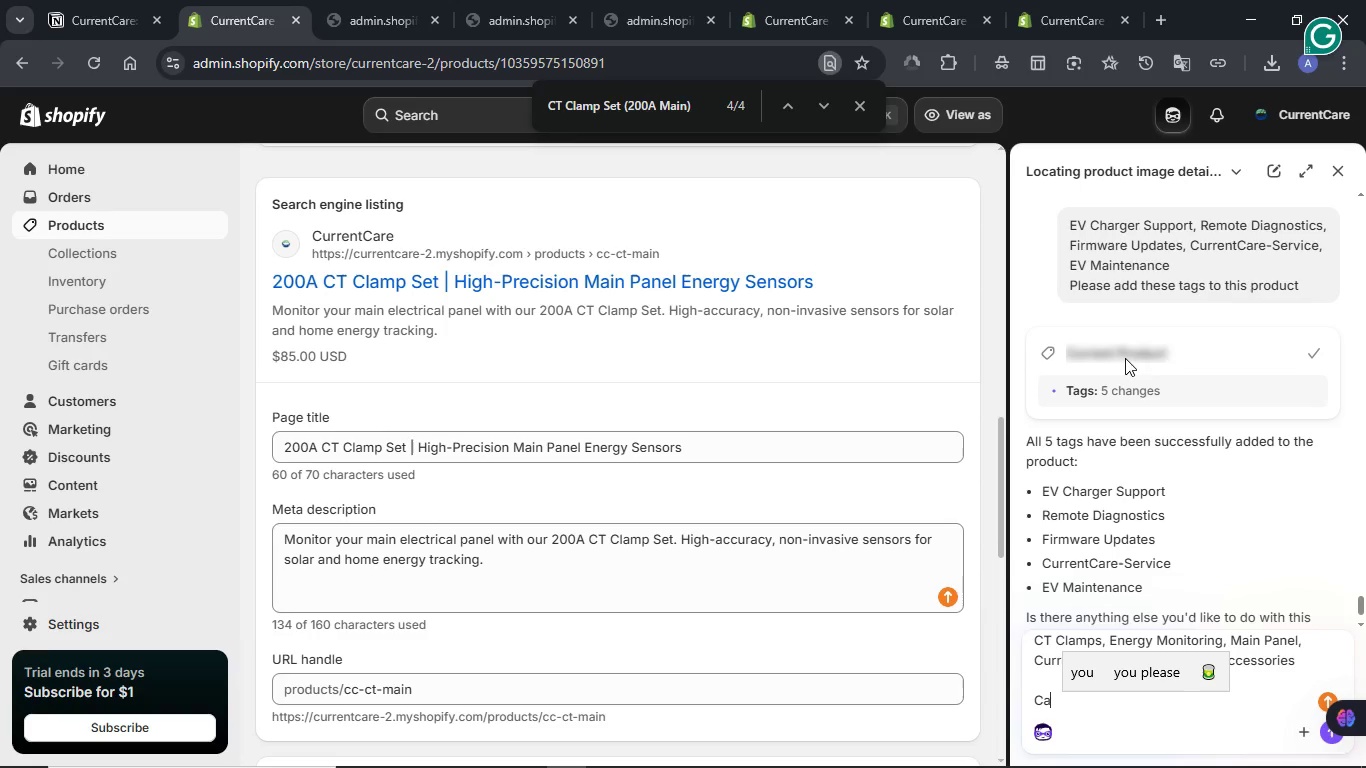 
wait(9.72)
 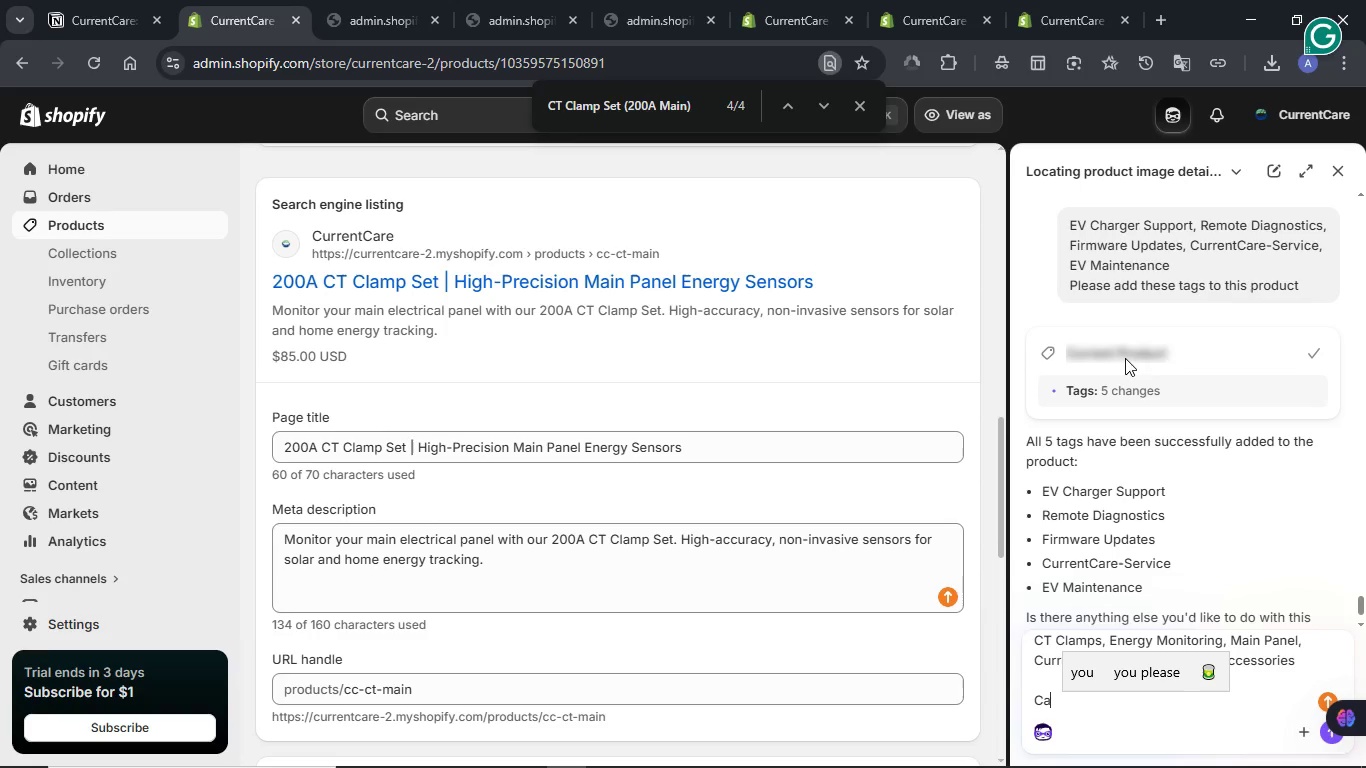 
type(tgs to this poduct)
 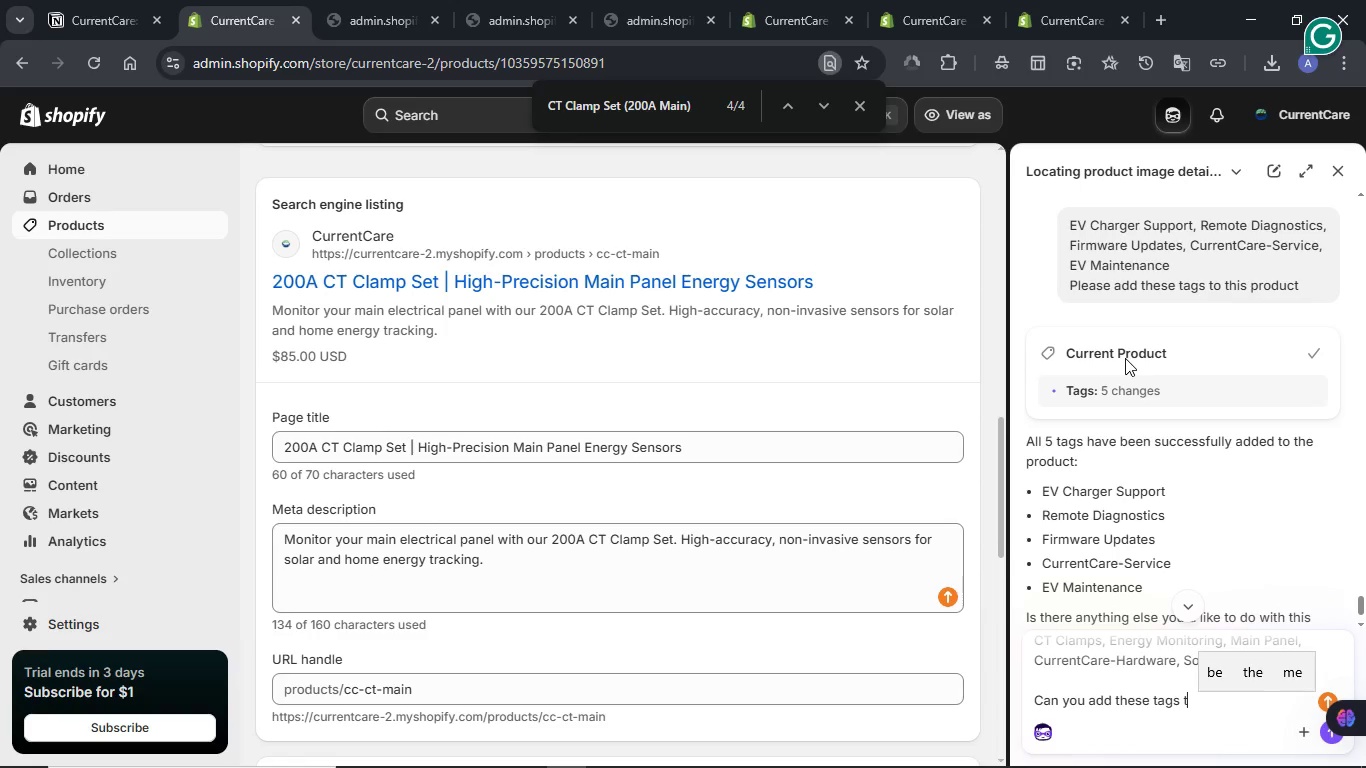 
hold_key(key=A, duration=0.33)
 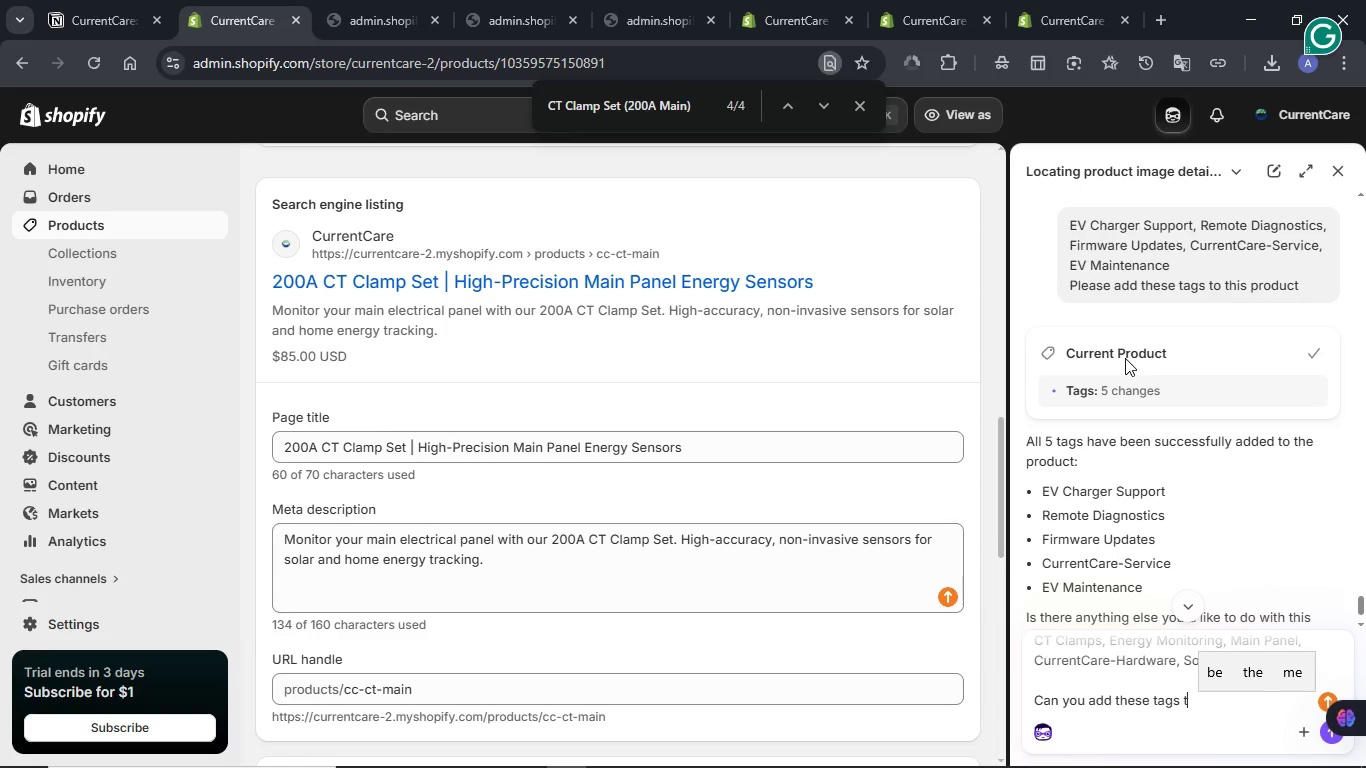 
wait(7.78)
 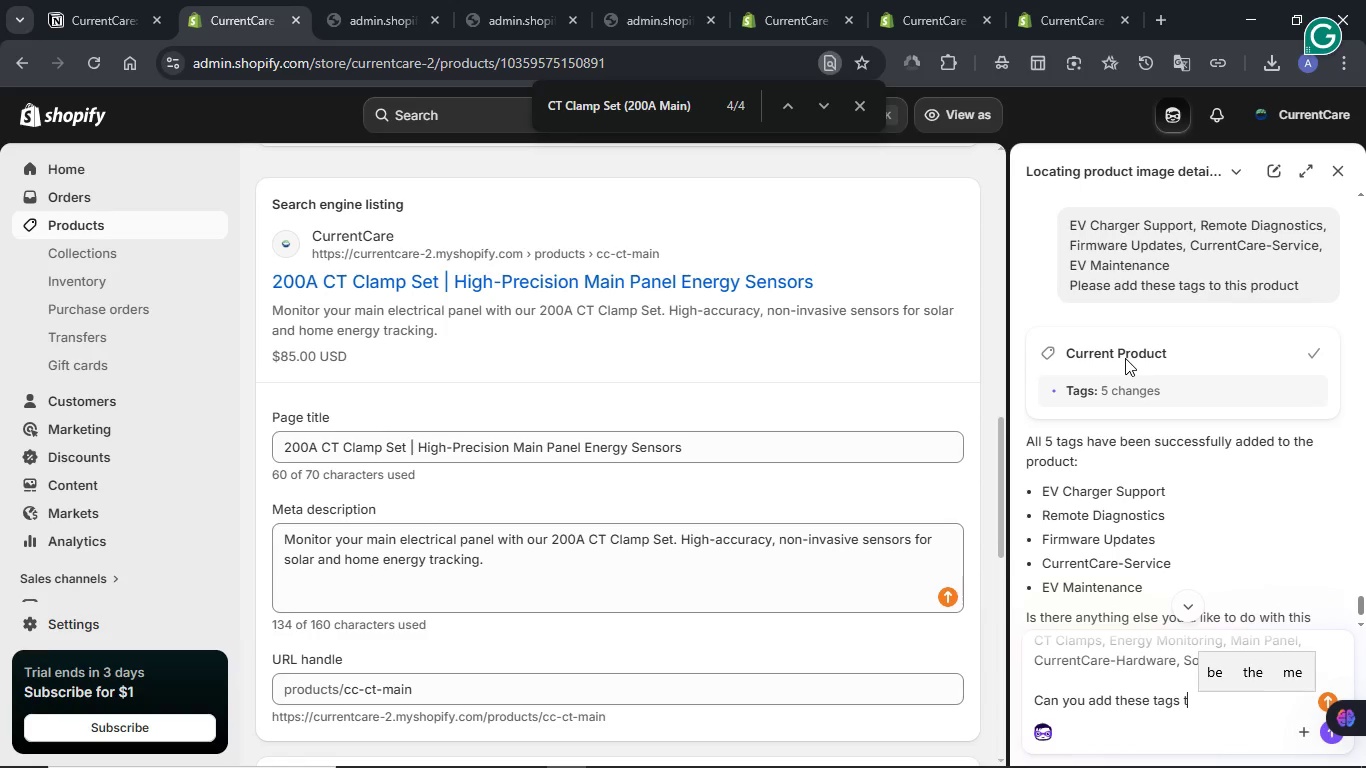 
key(NumpadEnter)
 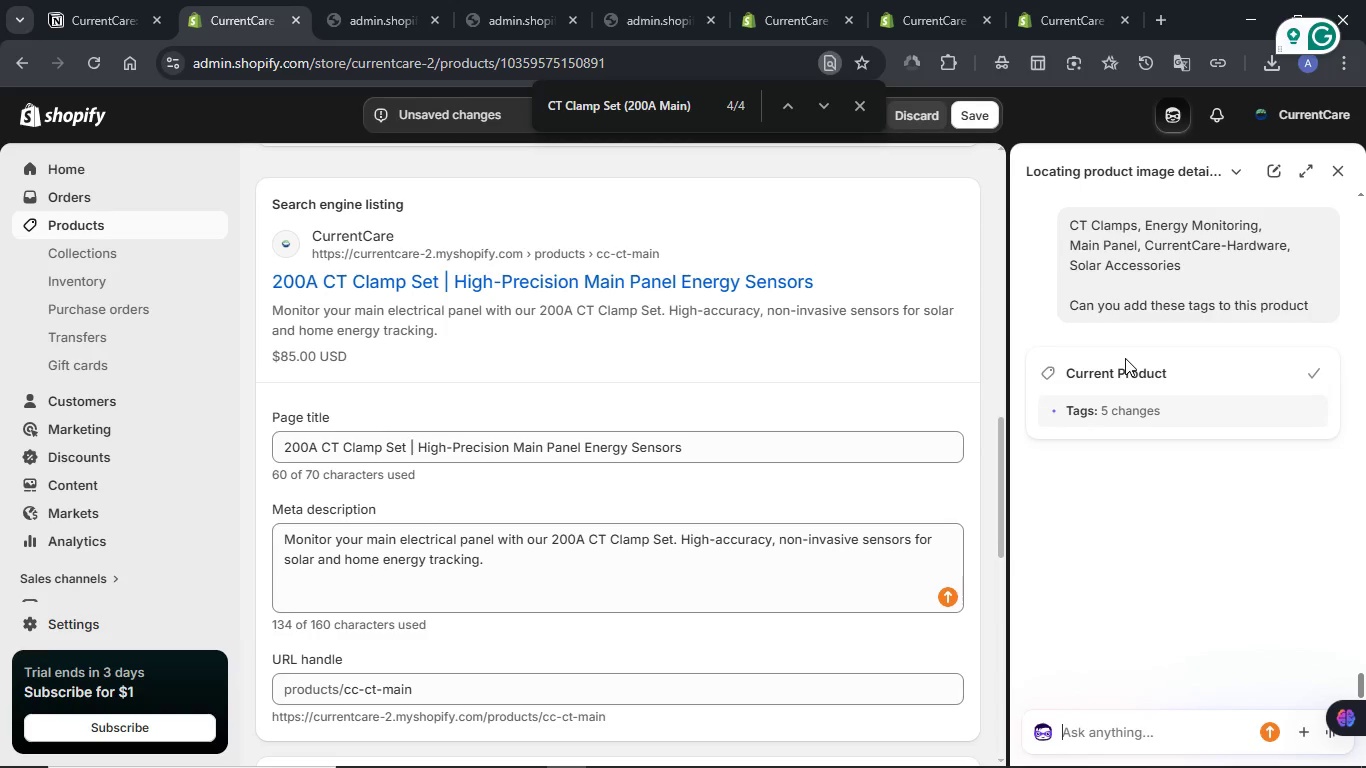 
wait(23.22)
 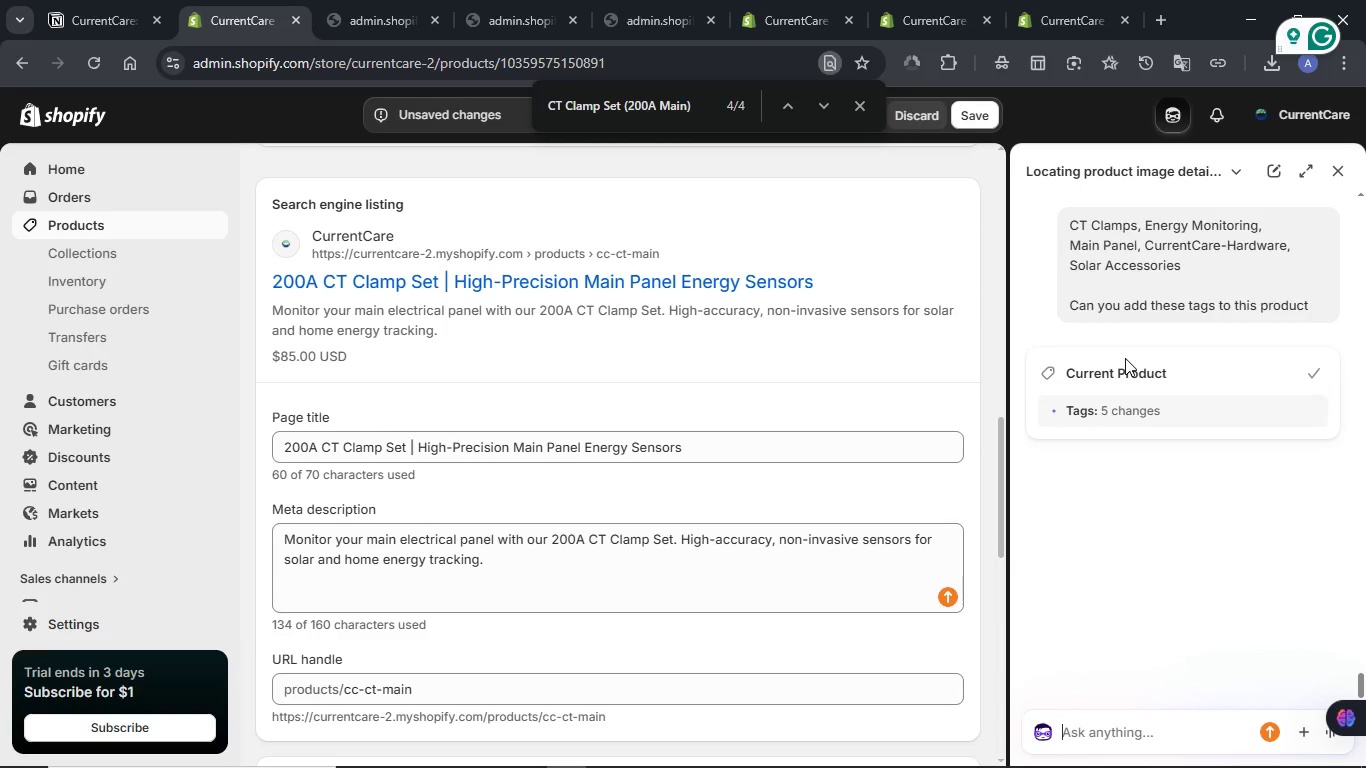 
left_click([978, 126])
 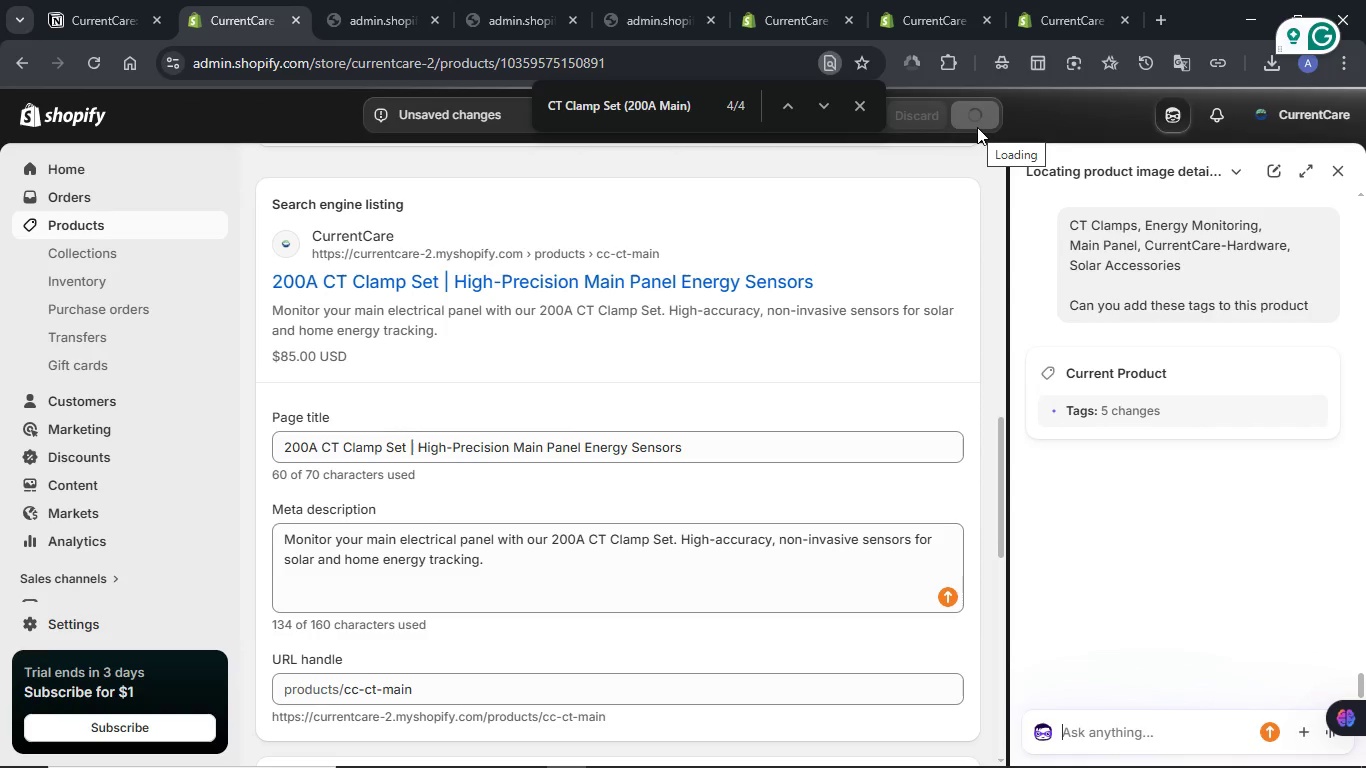 
wait(19.83)
 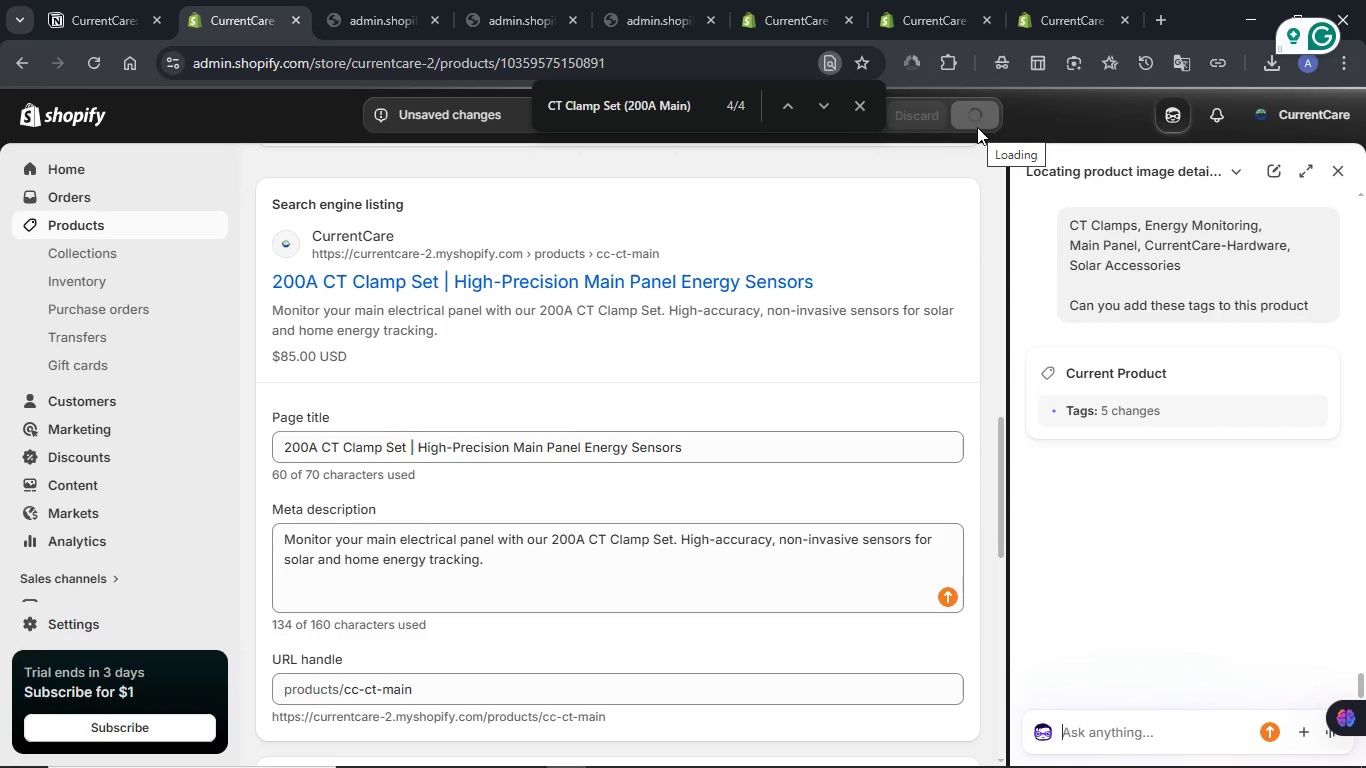 
left_click([1336, 172])
 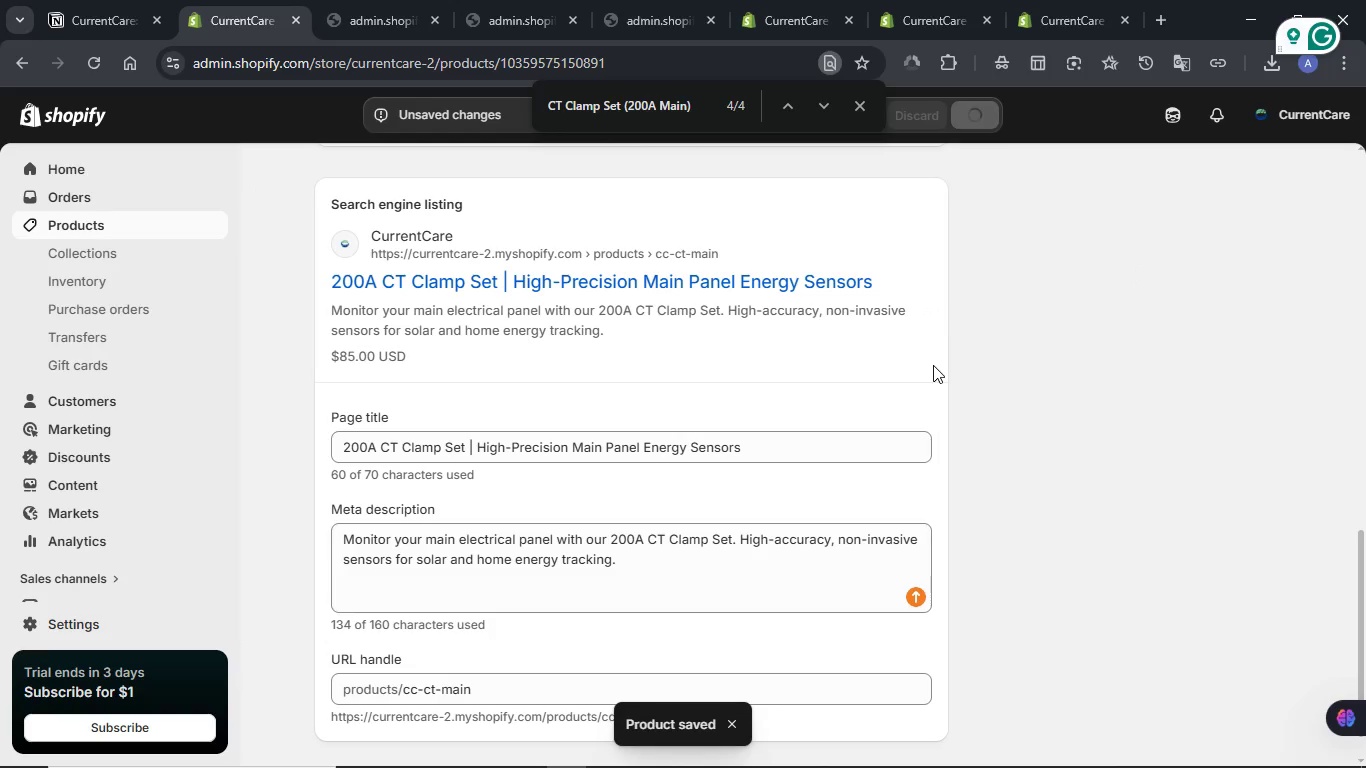 
scroll: coordinate [824, 373], scroll_direction: up, amount: 8.0
 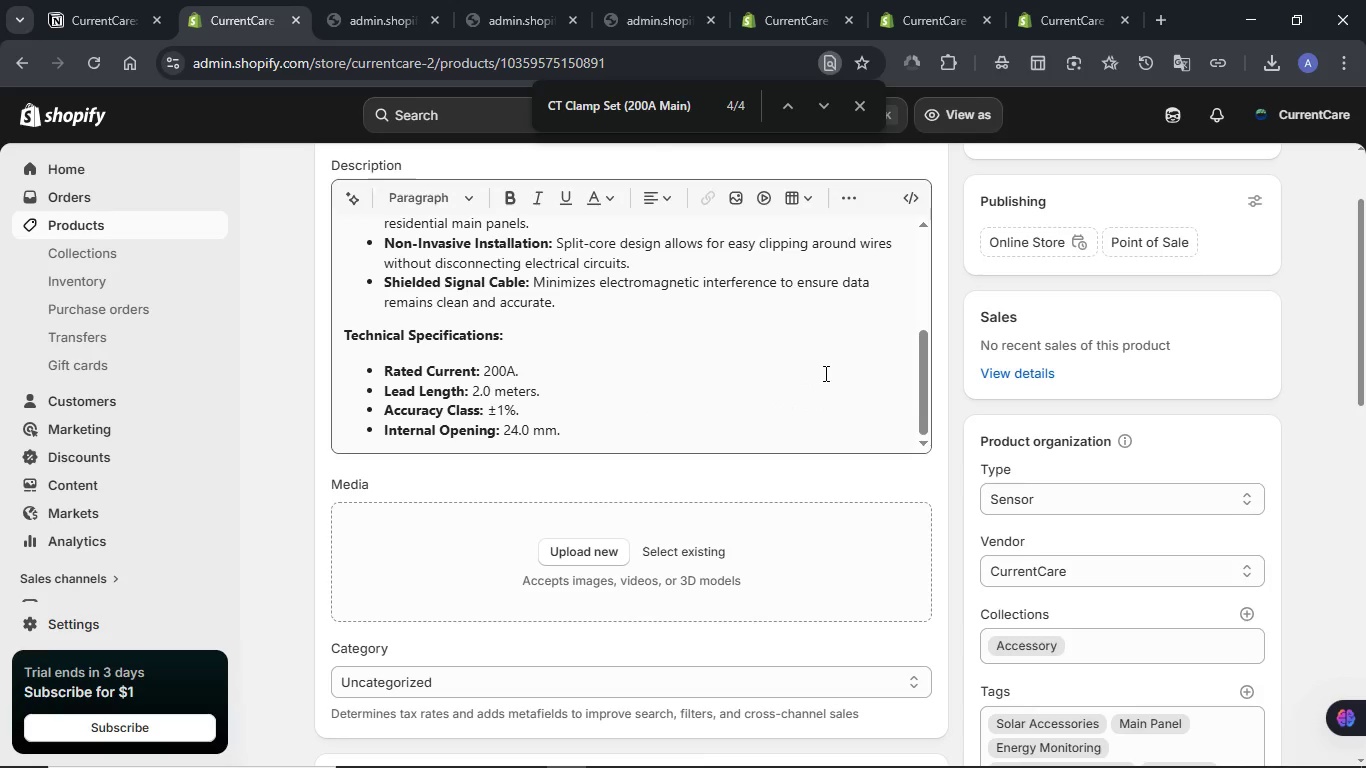 
scroll: coordinate [824, 373], scroll_direction: up, amount: 4.0
 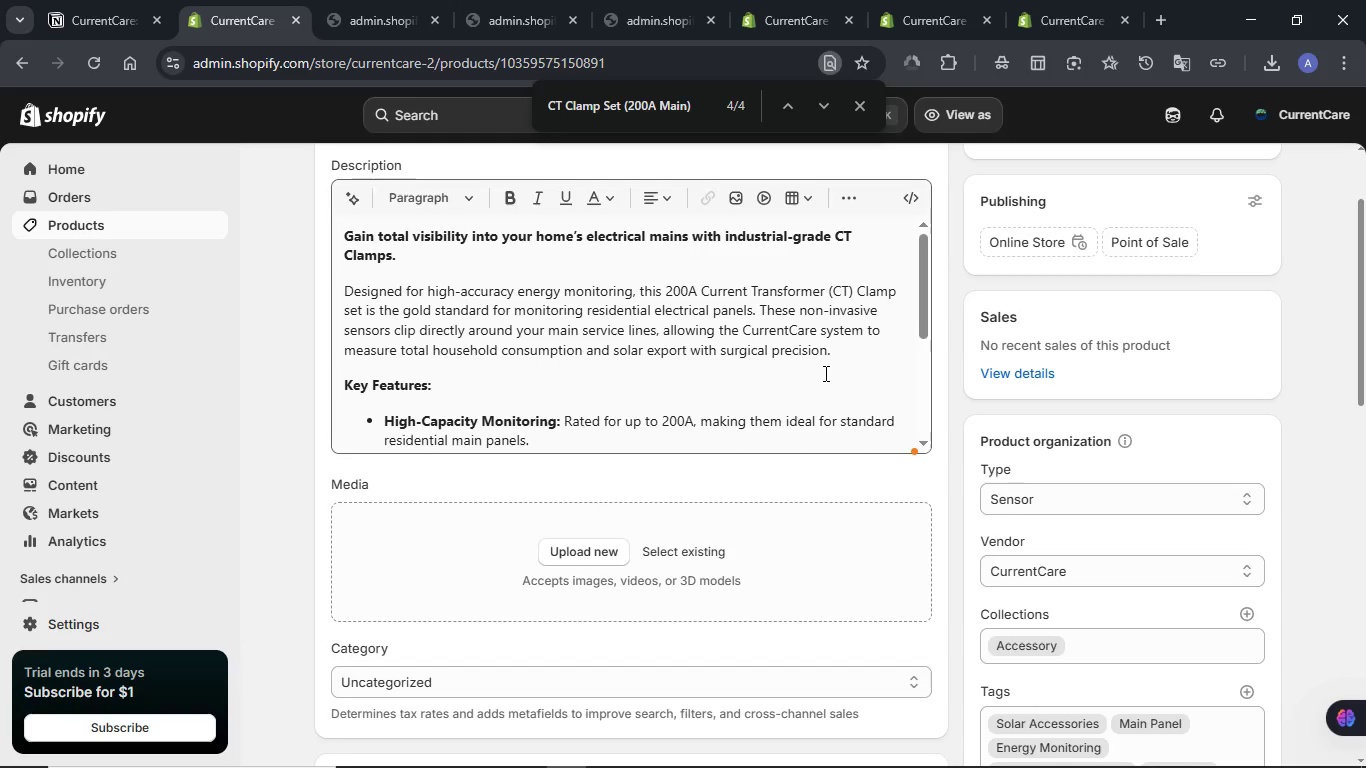 
wait(6.24)
 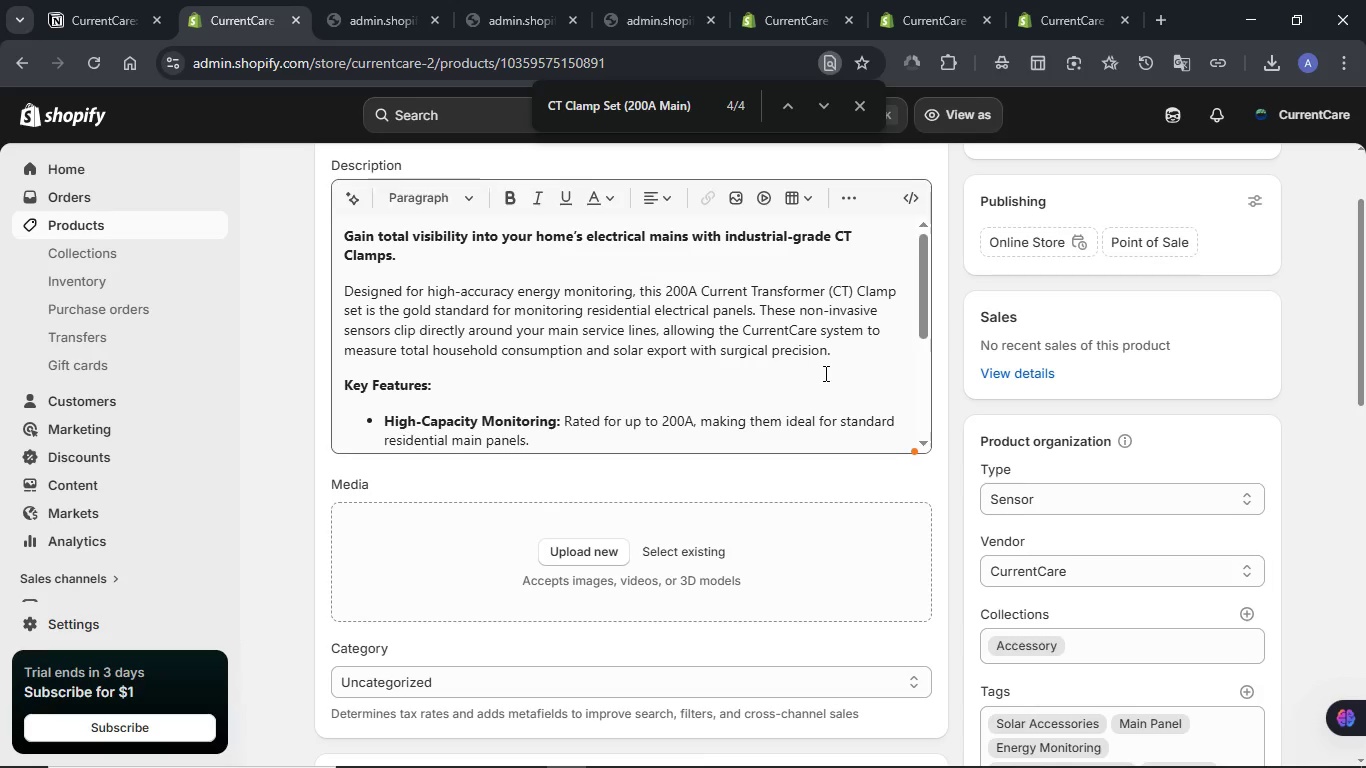 
scroll: coordinate [1152, 384], scroll_direction: down, amount: 3.0
 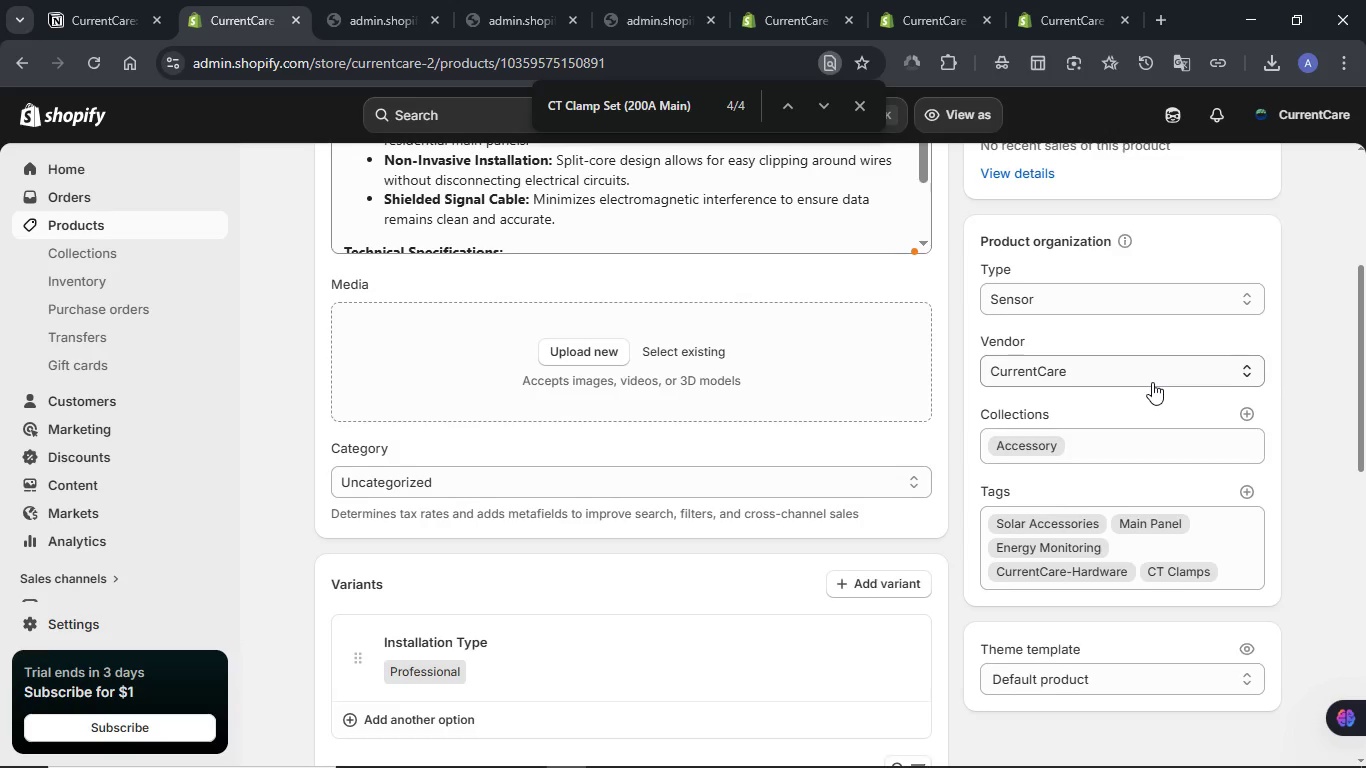 
scroll: coordinate [1152, 382], scroll_direction: up, amount: 1.0
 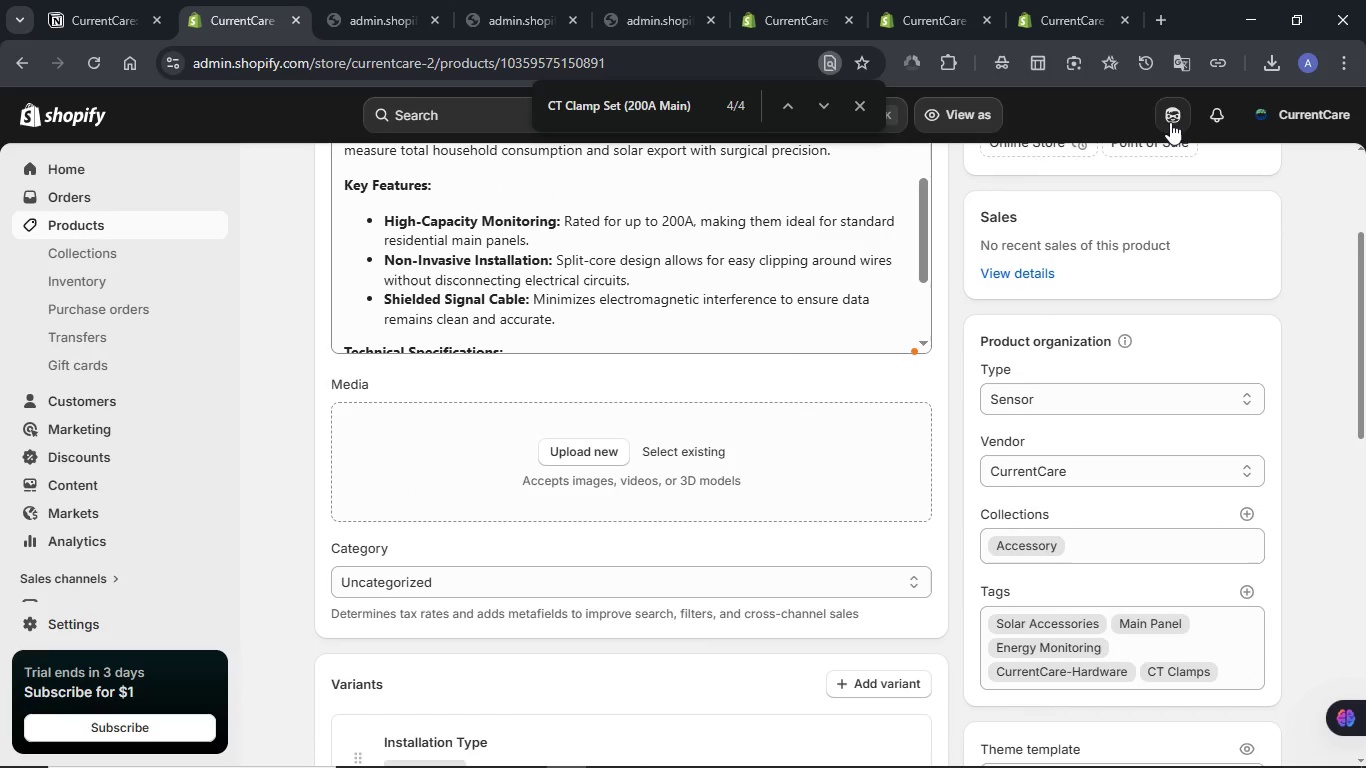 
left_click([1170, 122])
 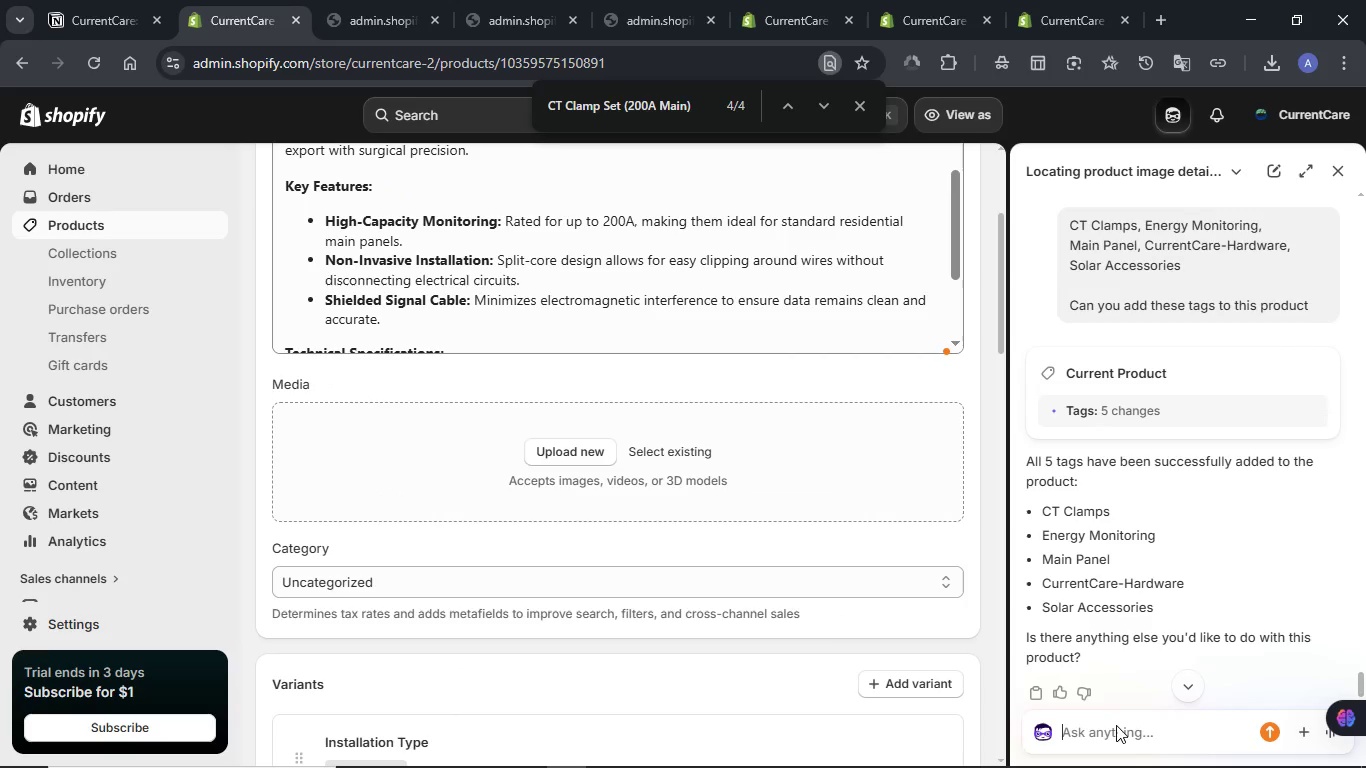 
type(Let's generate the )
 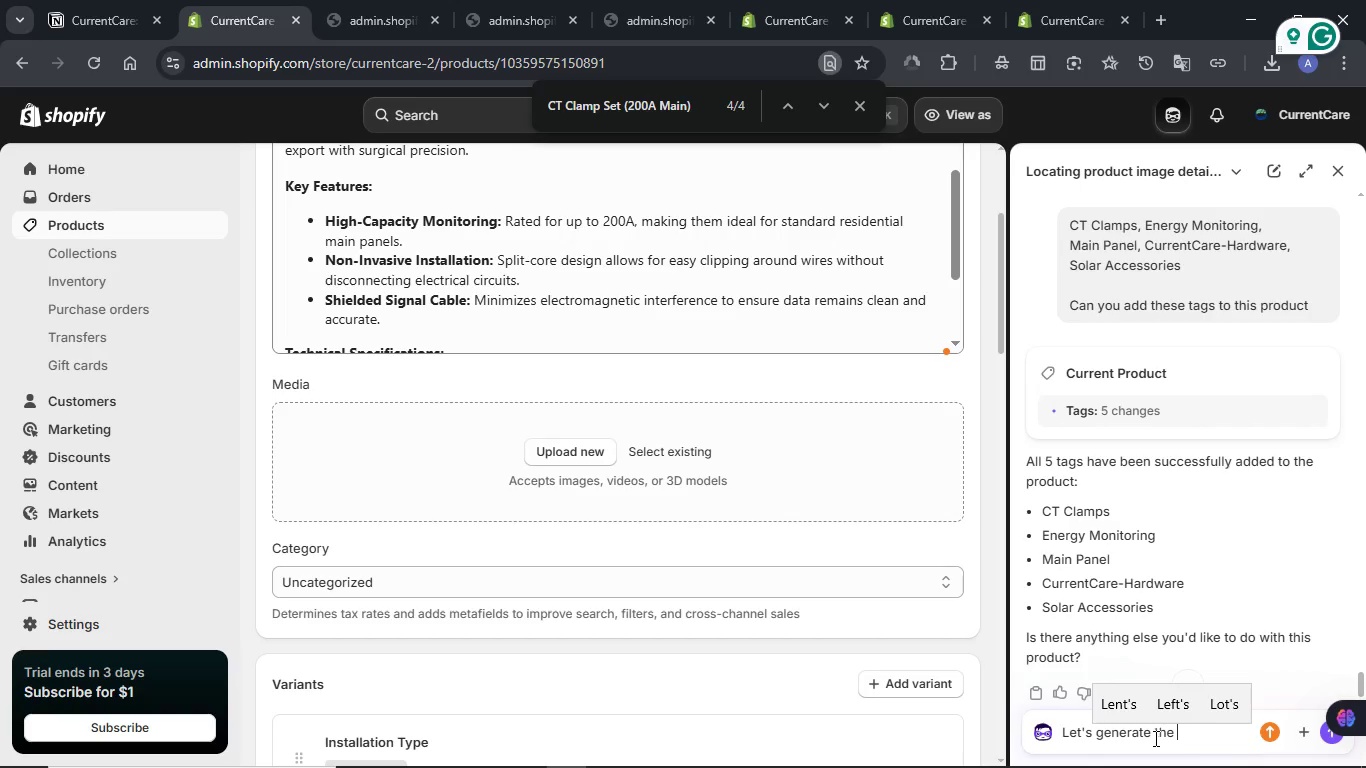 
wait(7.17)
 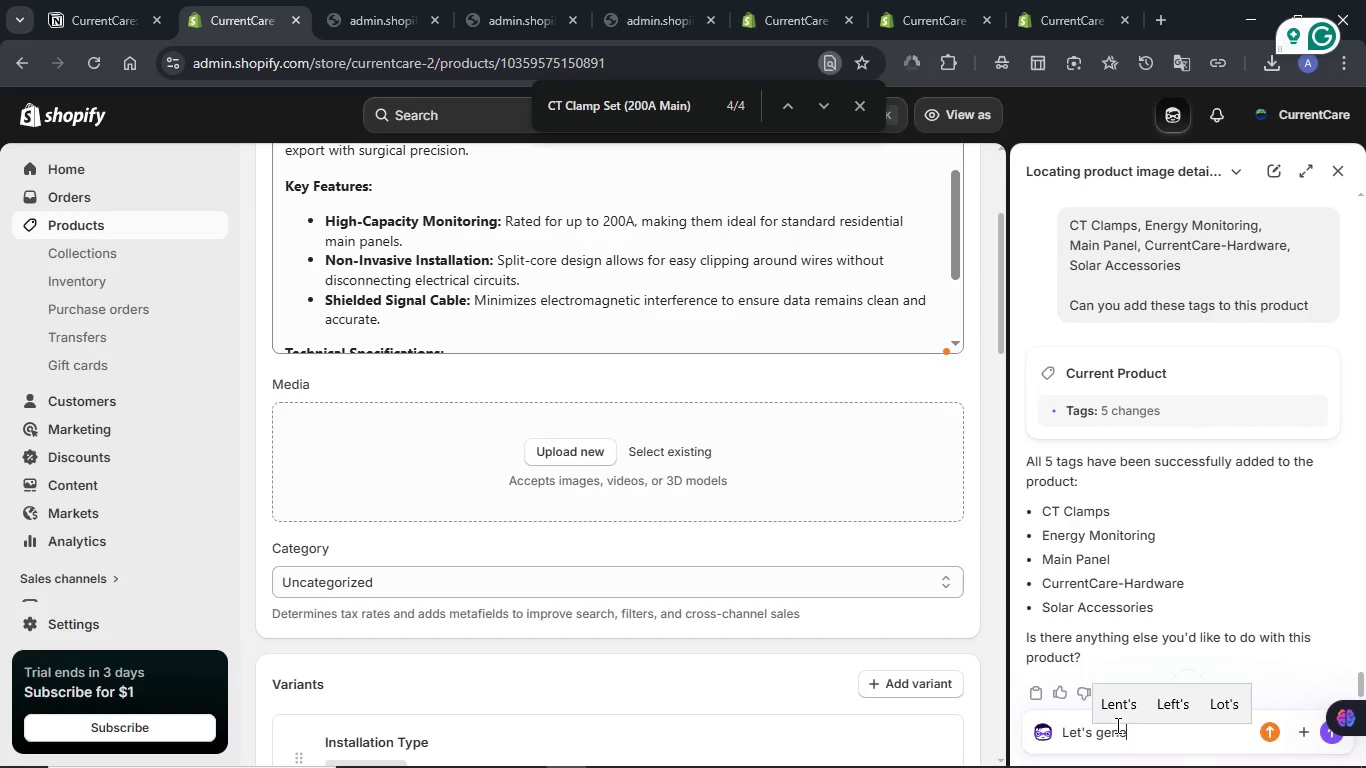 
key(Backspace)
key(Backspace)
key(Backspace)
key(Backspace)
type(an image for this product, a clear white background pelease)
 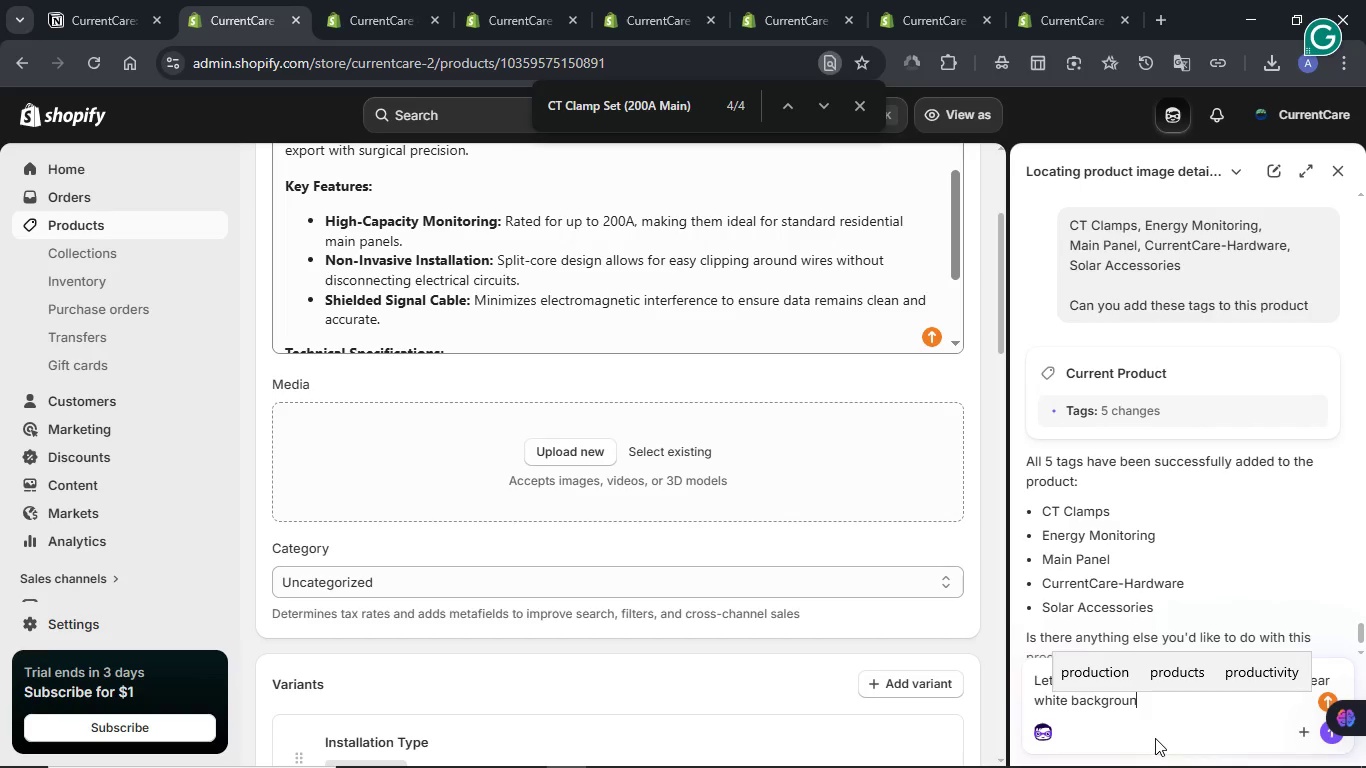 
wait(14.44)
 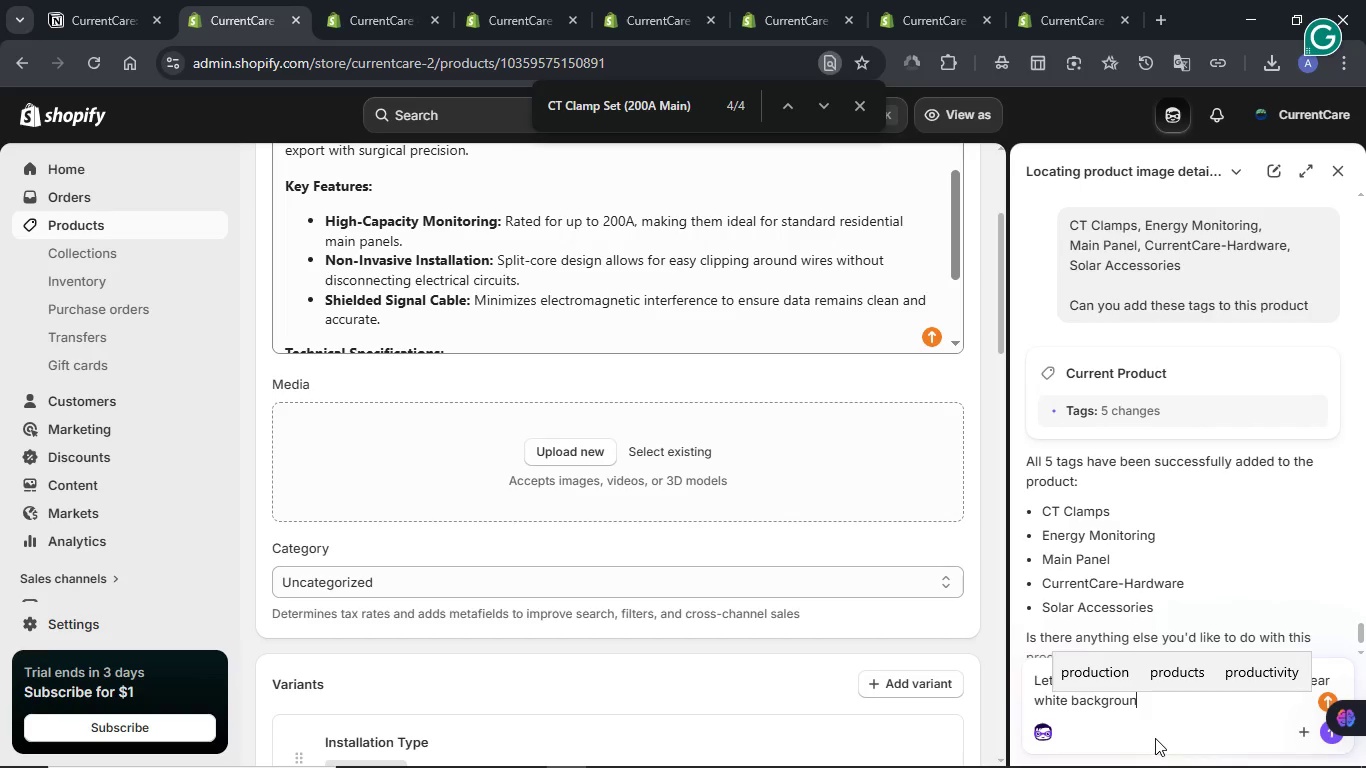 
key(NumpadEnter)
 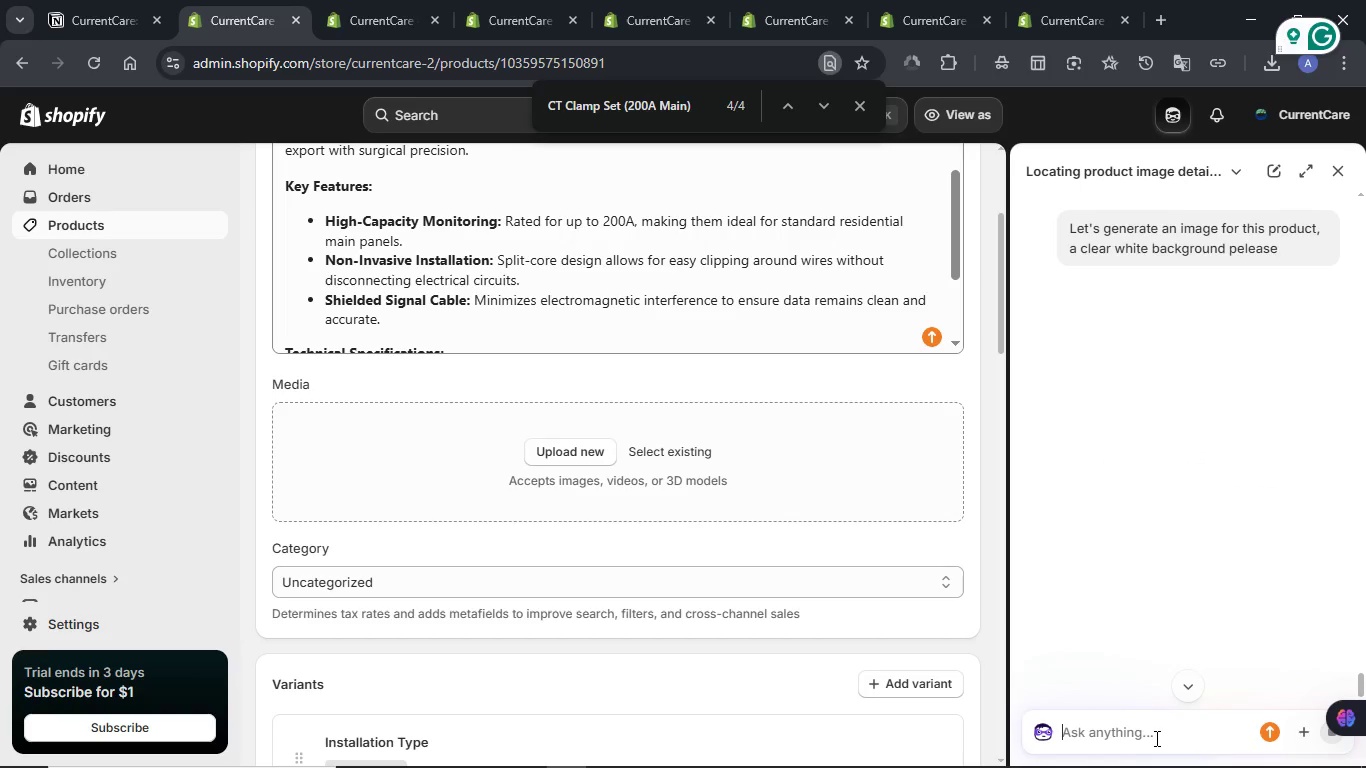 
left_click([352, 5])
 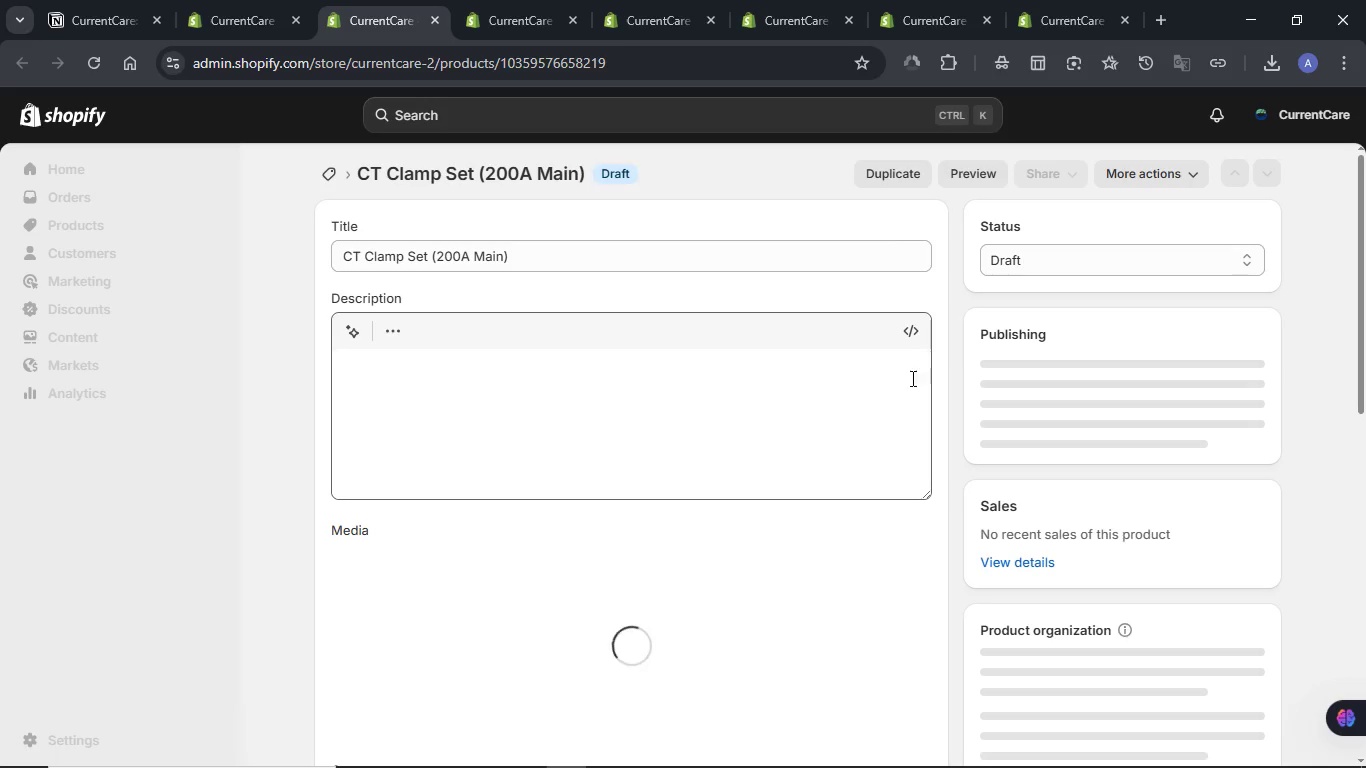 
wait(7.48)
 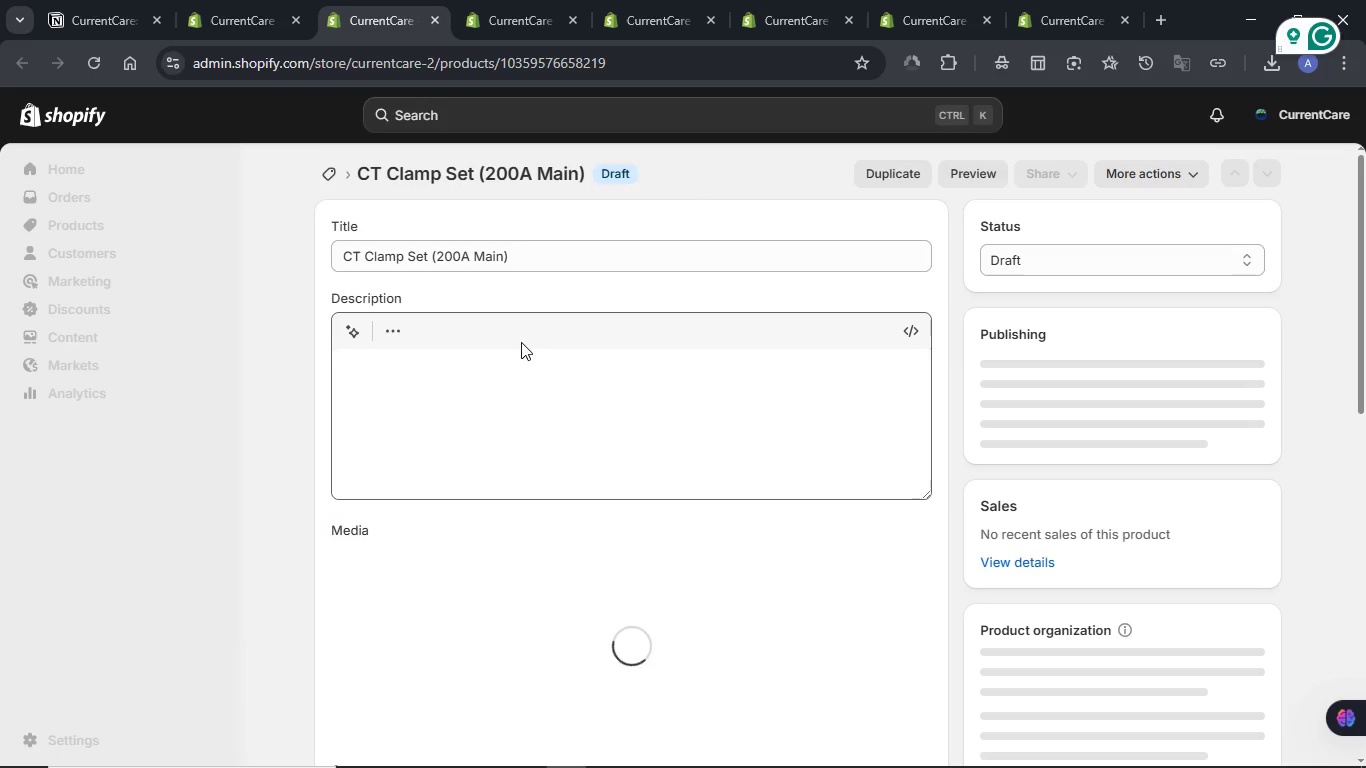 
scroll: coordinate [957, 366], scroll_direction: down, amount: 4.0
 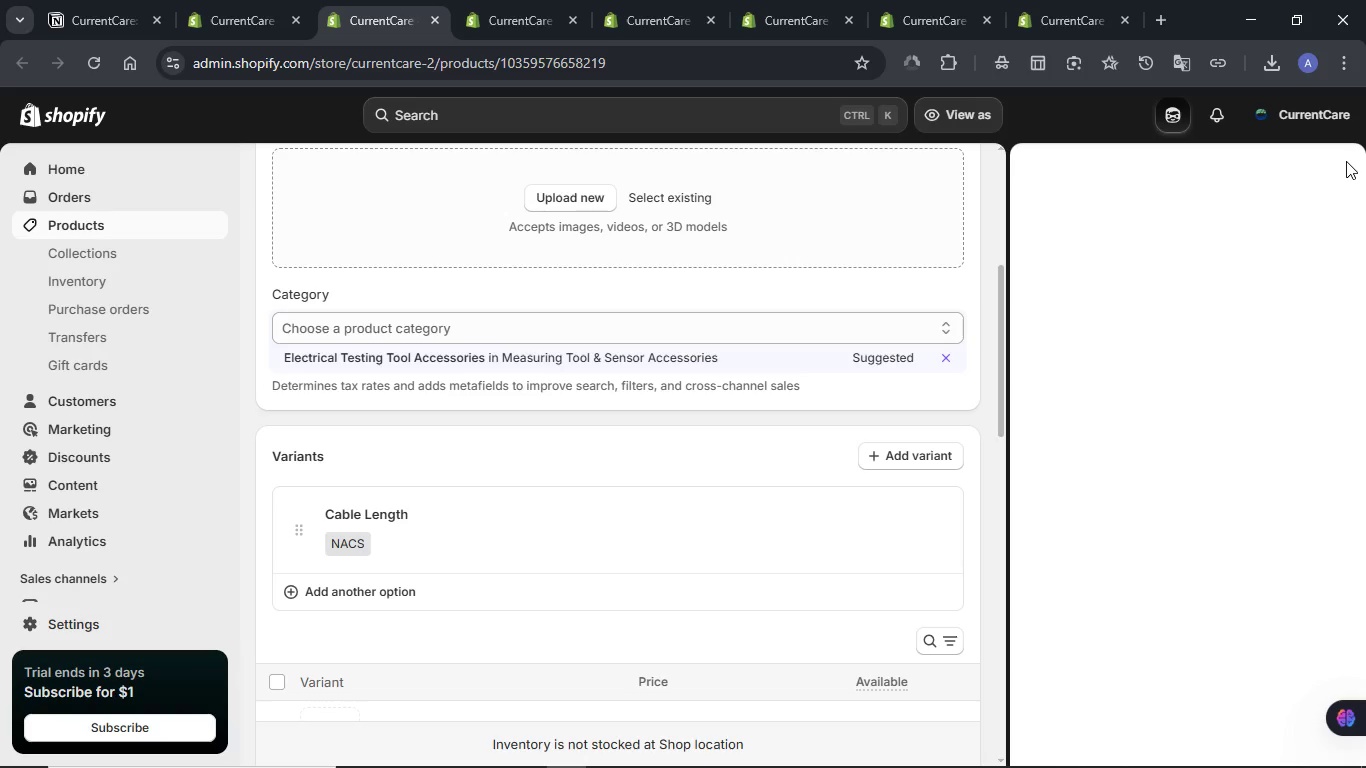 
wait(6.92)
 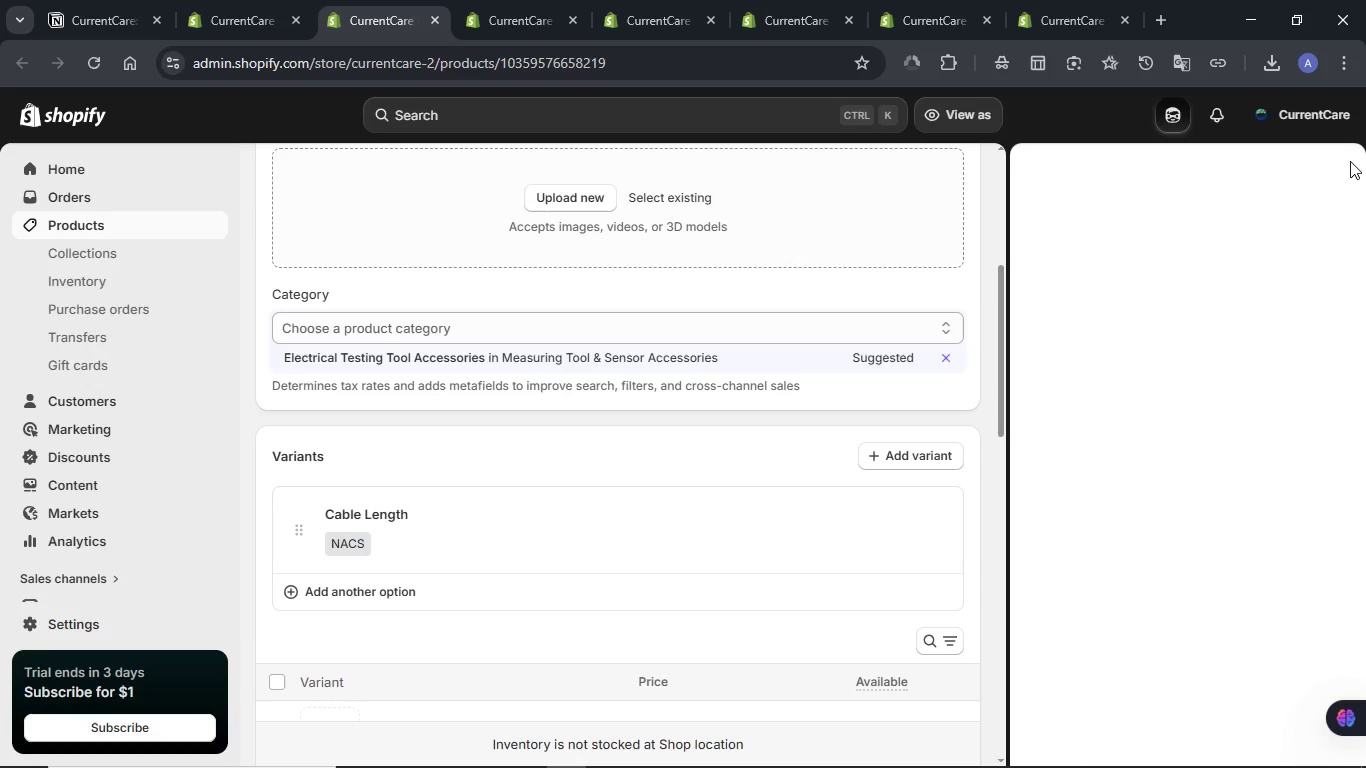 
scroll: coordinate [789, 474], scroll_direction: down, amount: 1.0
 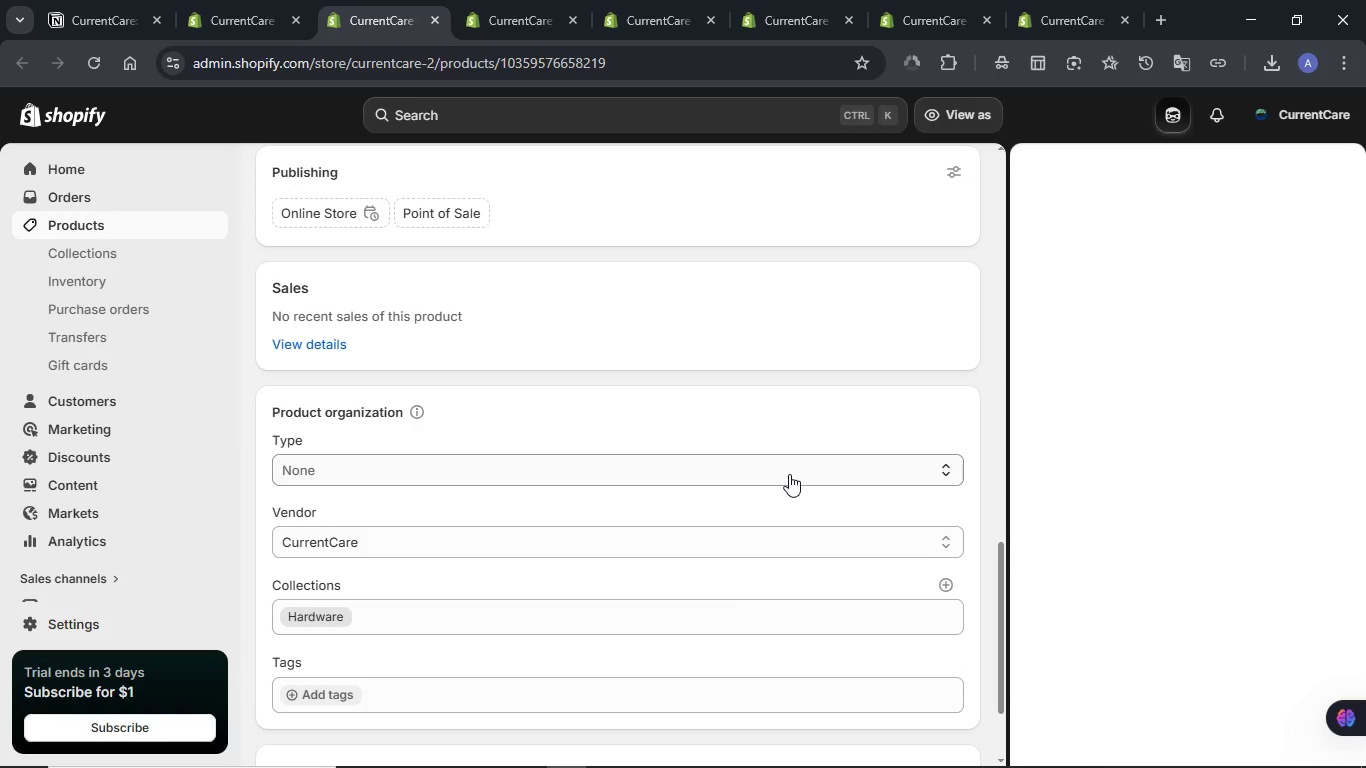 
scroll: coordinate [789, 474], scroll_direction: up, amount: 1.0
 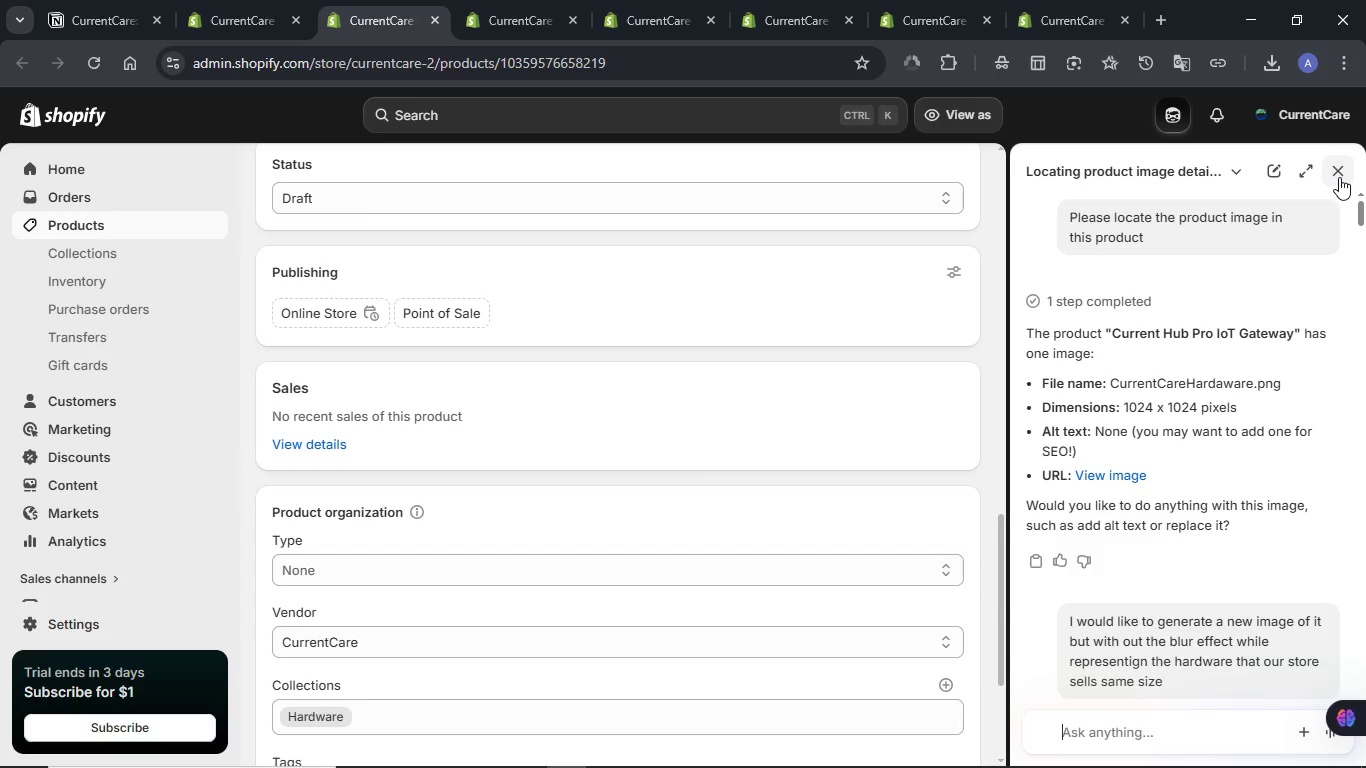 
left_click([1339, 177])
 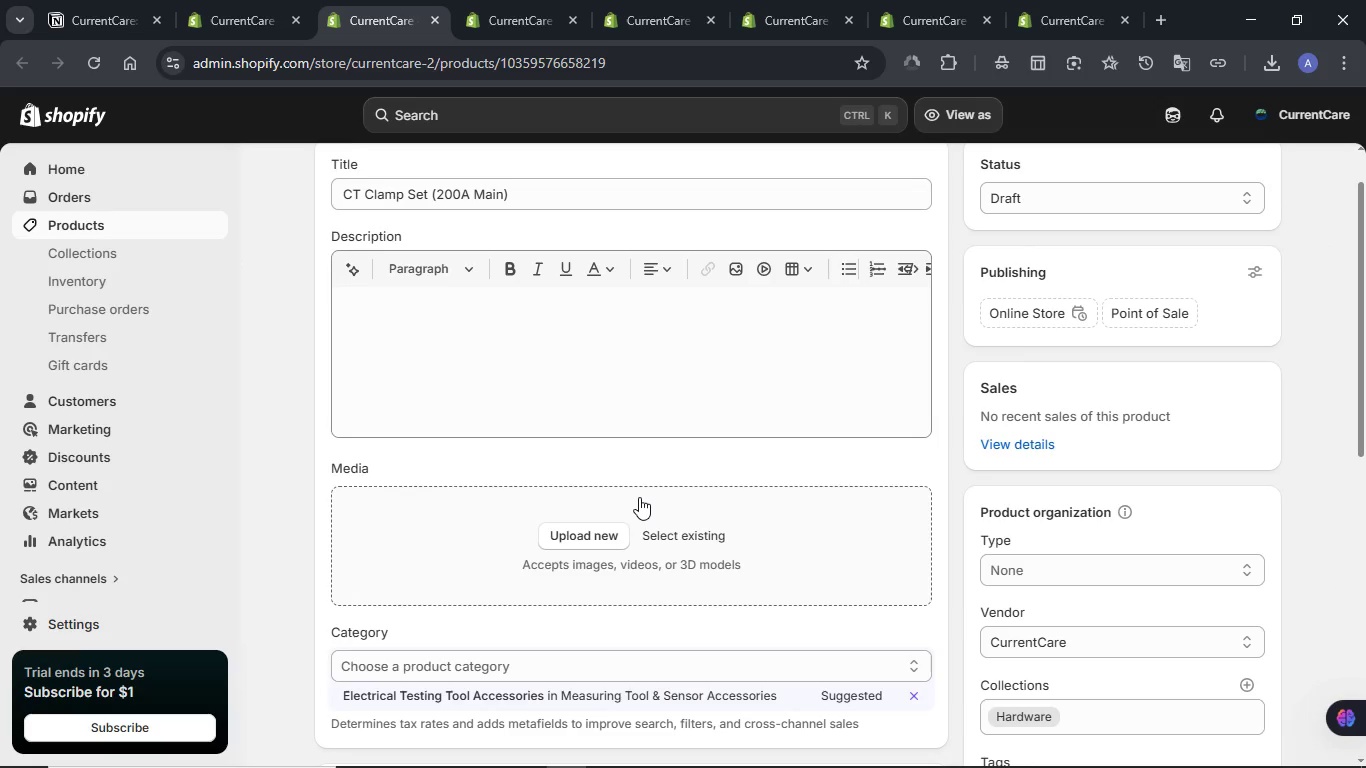 
scroll: coordinate [639, 497], scroll_direction: down, amount: 5.0
 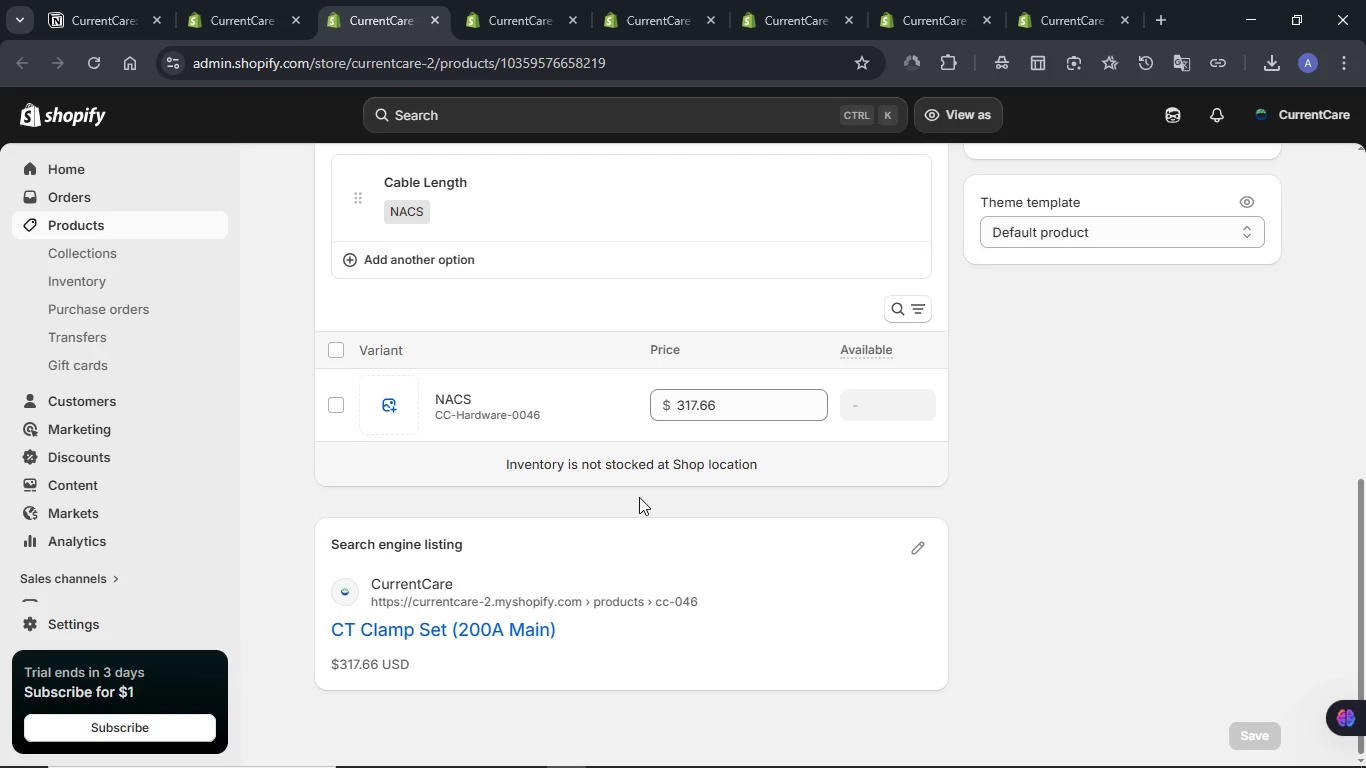 
scroll: coordinate [639, 497], scroll_direction: up, amount: 8.0
 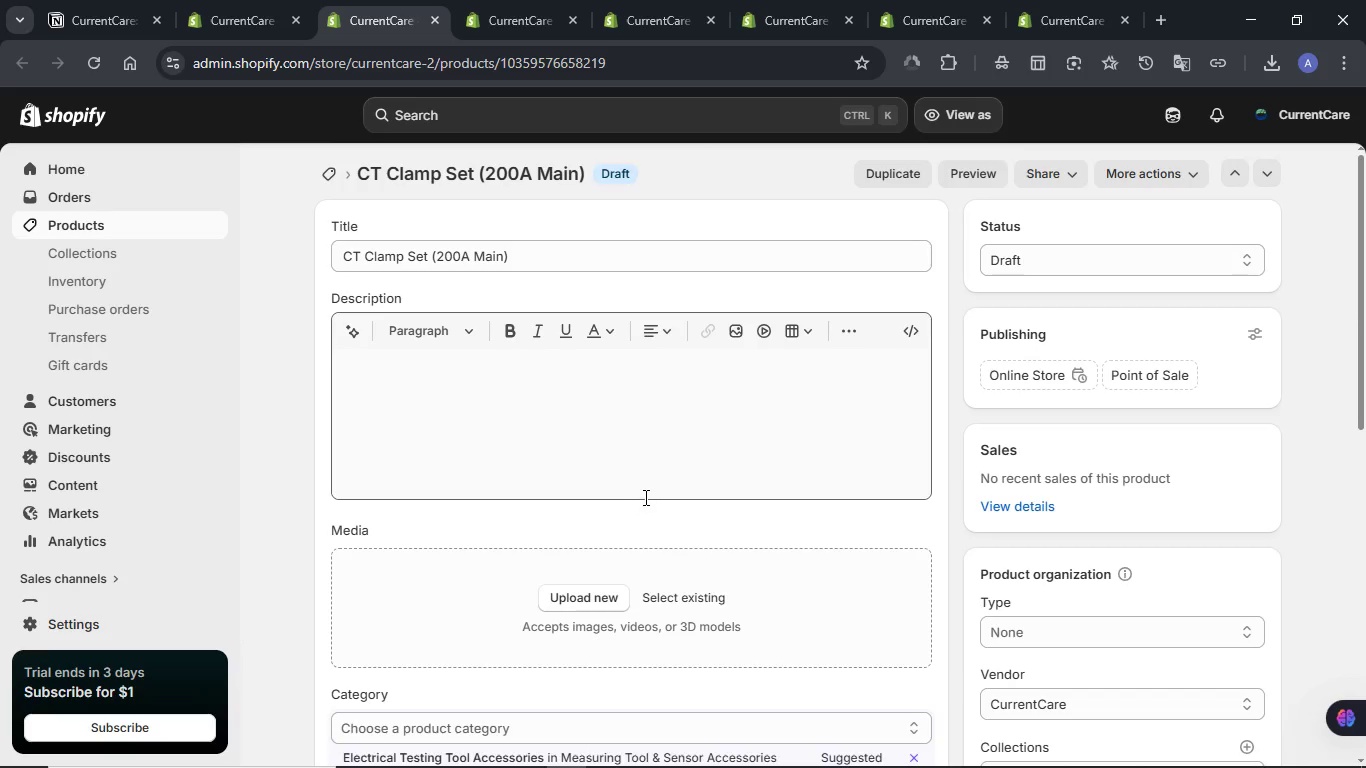 
scroll: coordinate [664, 492], scroll_direction: down, amount: 2.0
 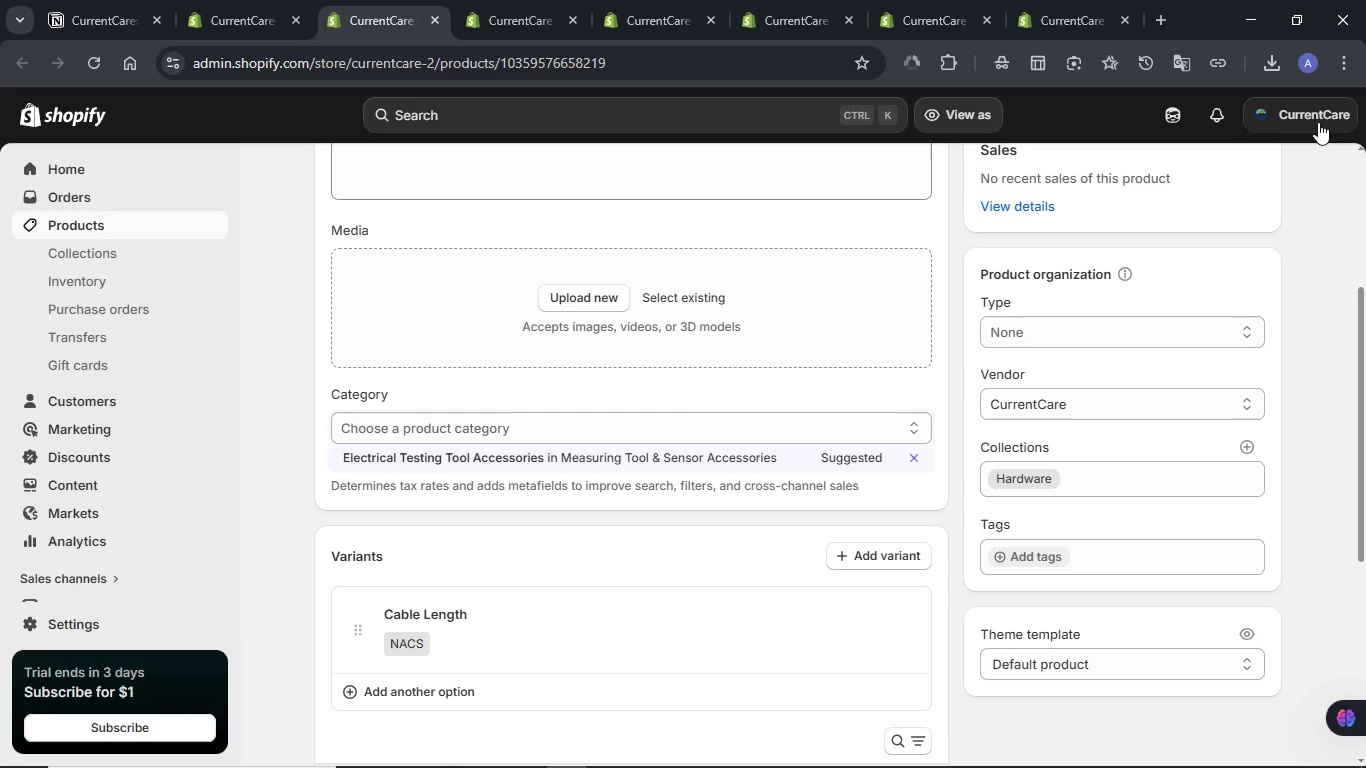 
scroll: coordinate [1271, 268], scroll_direction: up, amount: 4.0
 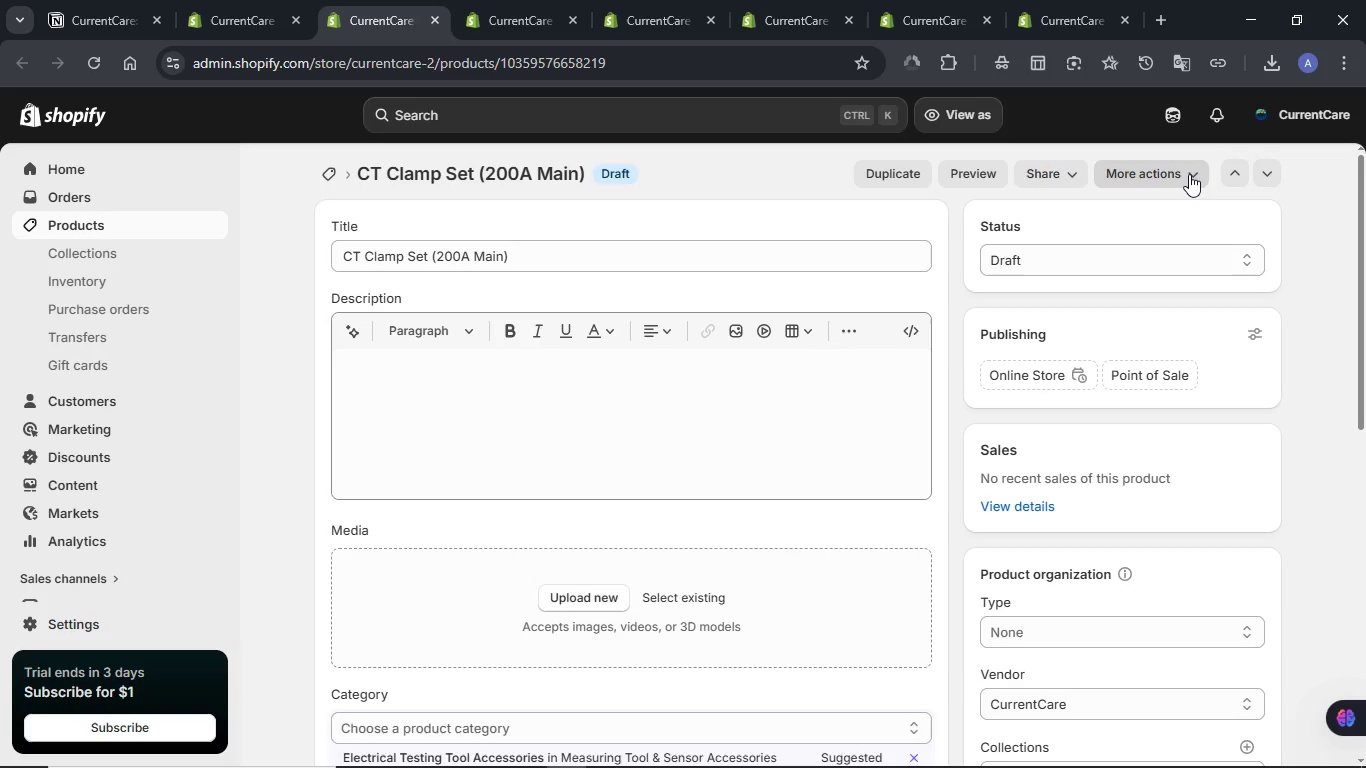 
left_click([1189, 174])
 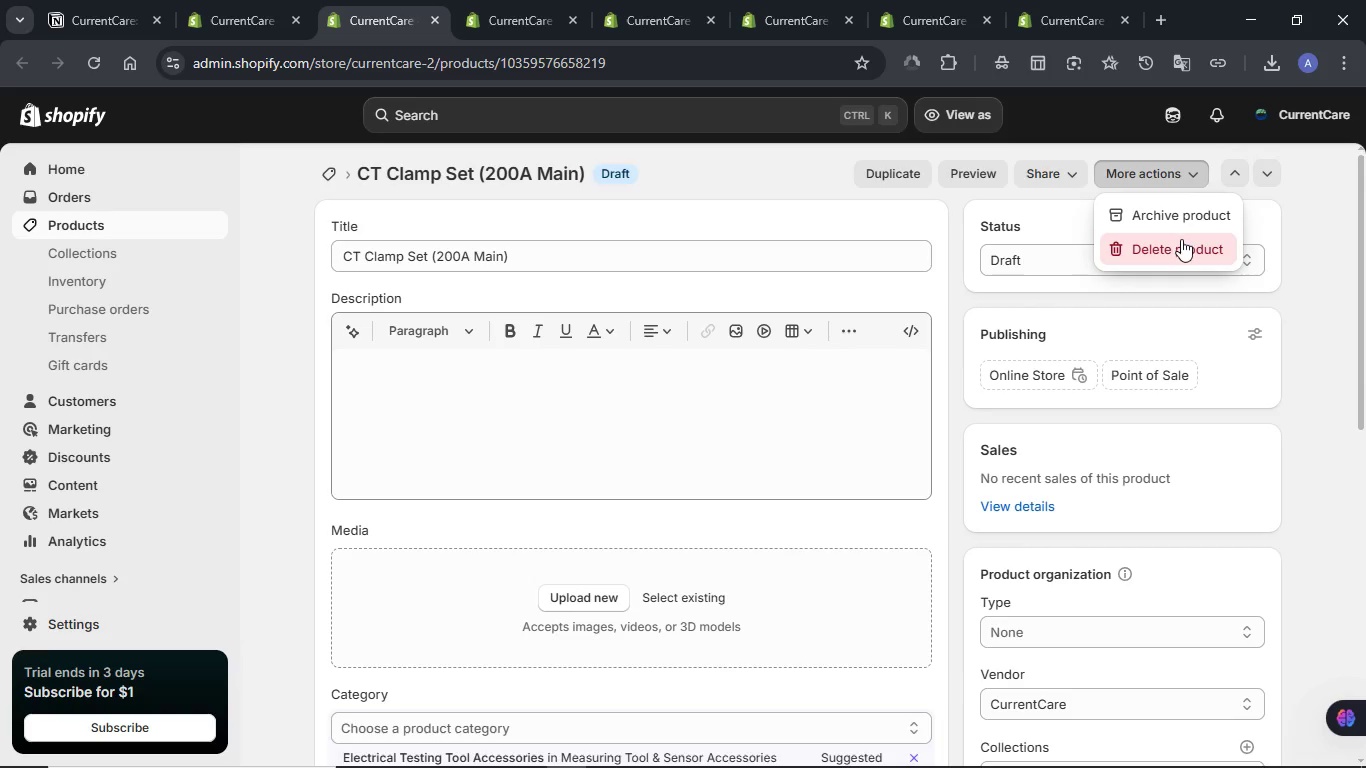 
left_click([1181, 239])
 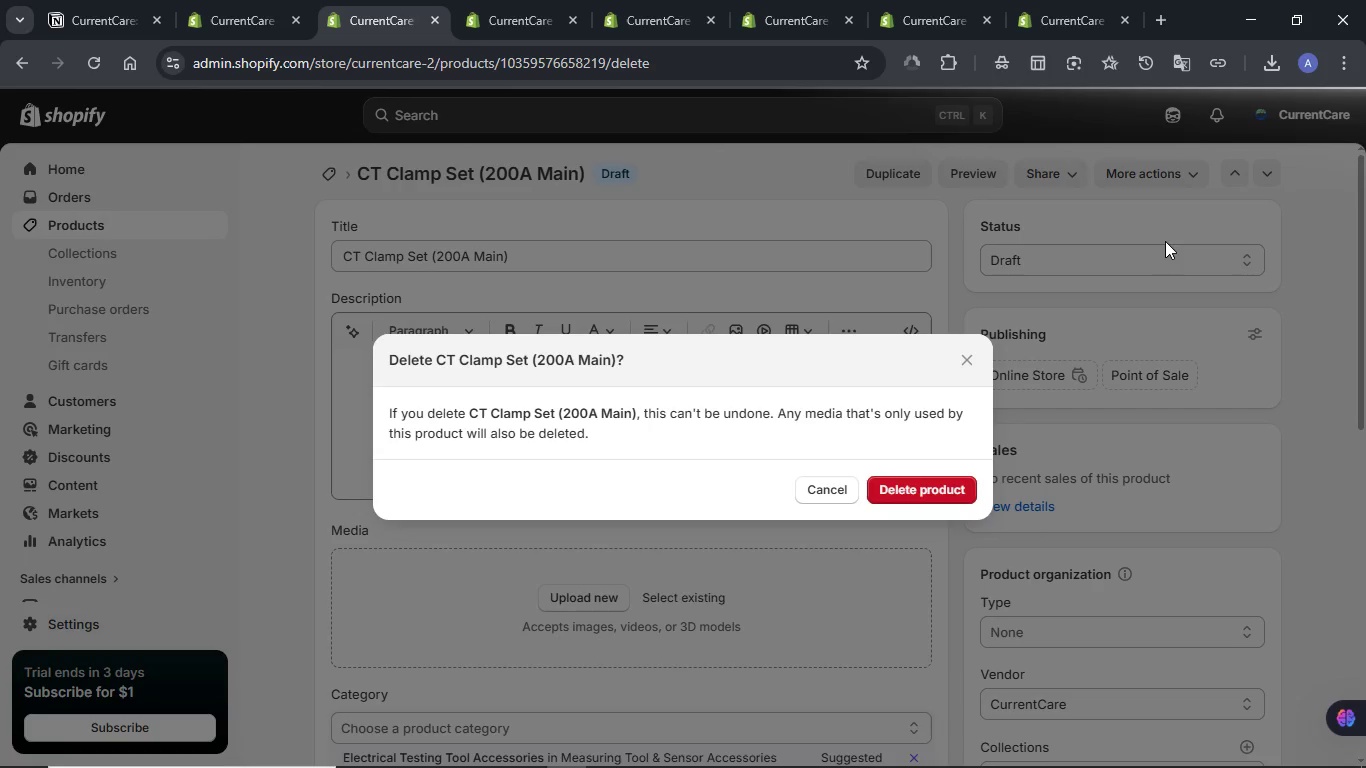 
wait(7.59)
 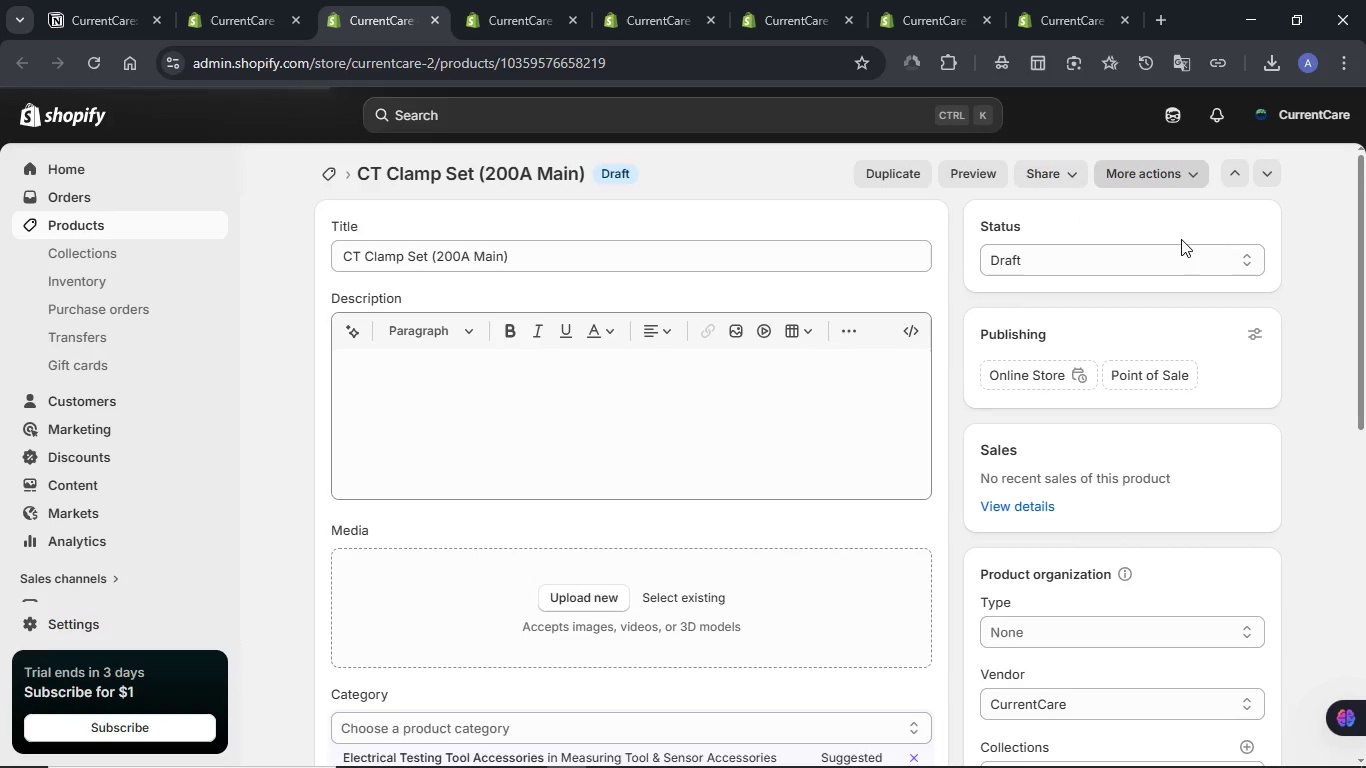 
left_click([896, 495])
 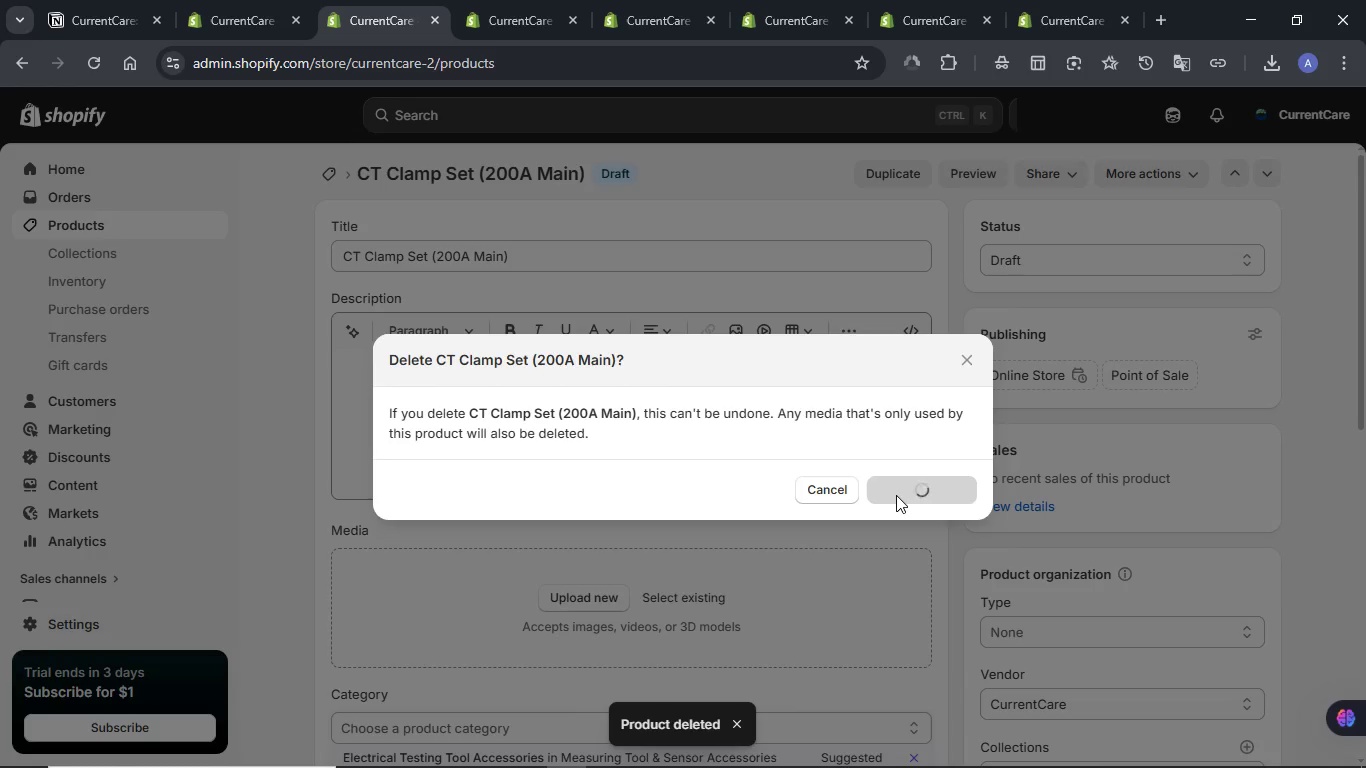 
wait(12.45)
 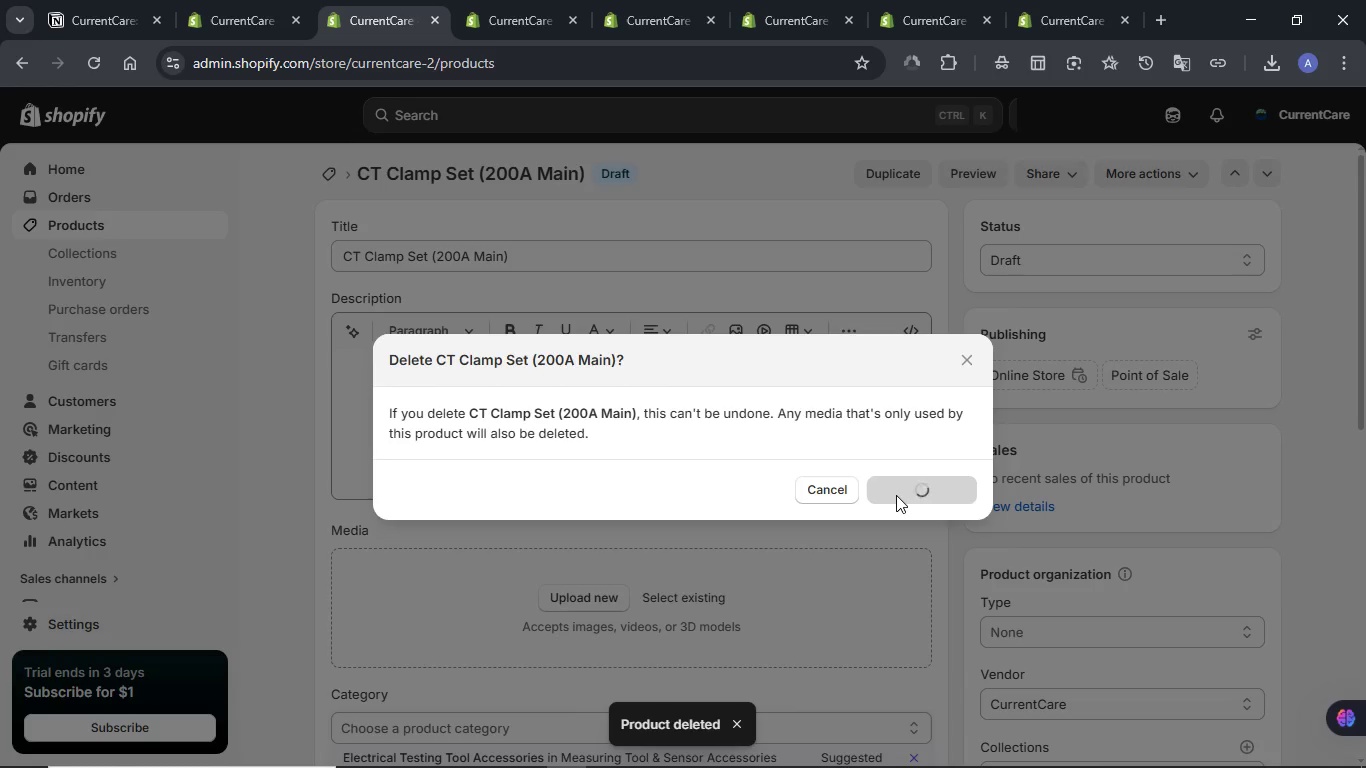 
left_click([437, 19])
 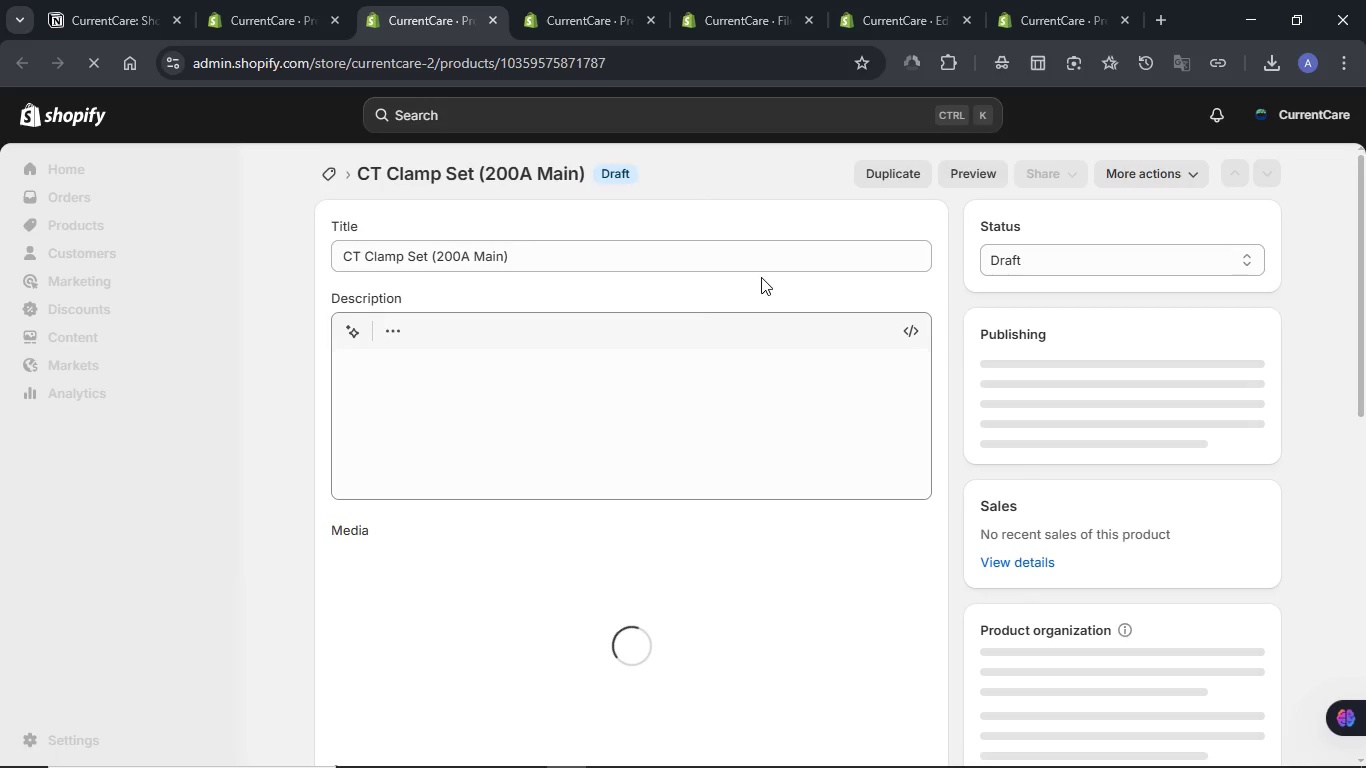 
wait(9.59)
 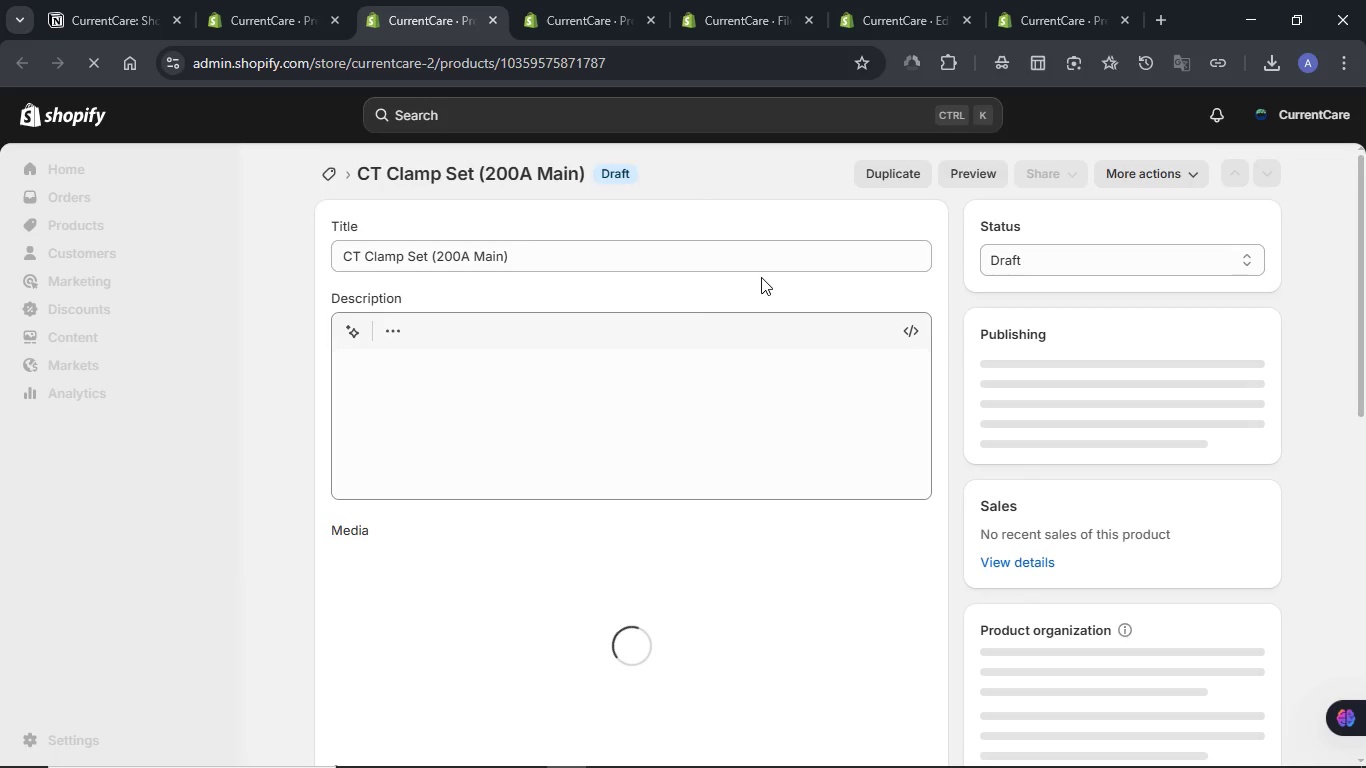 
scroll: coordinate [761, 277], scroll_direction: down, amount: 4.0
 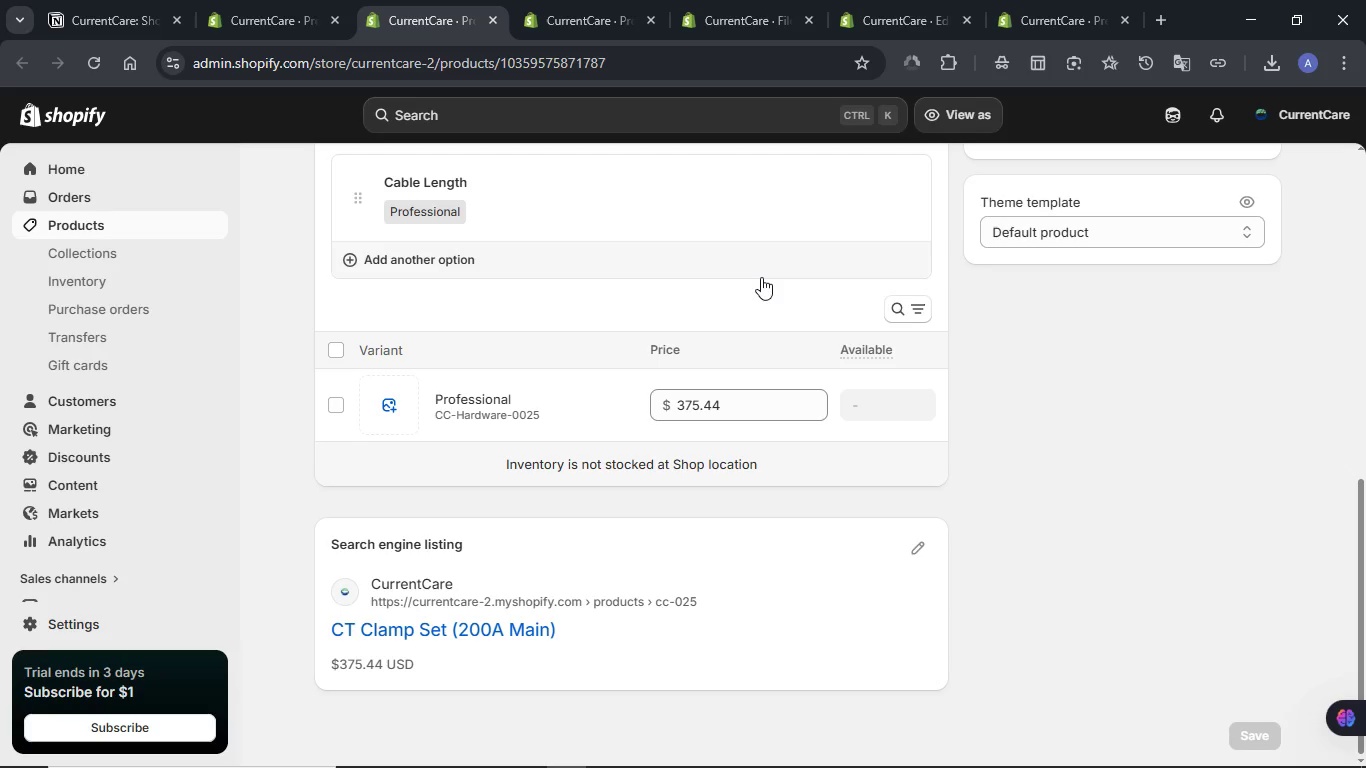 
scroll: coordinate [761, 277], scroll_direction: up, amount: 3.0
 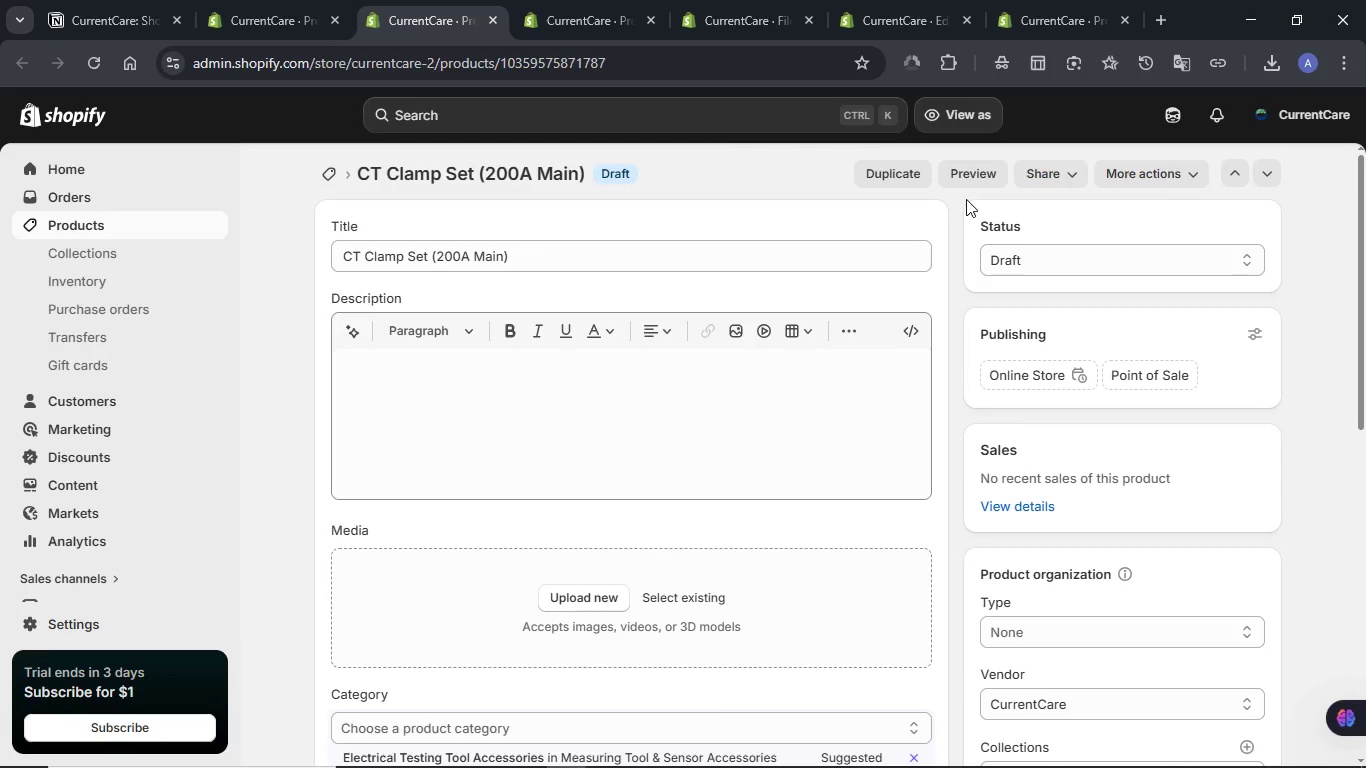 
left_click([1190, 174])
 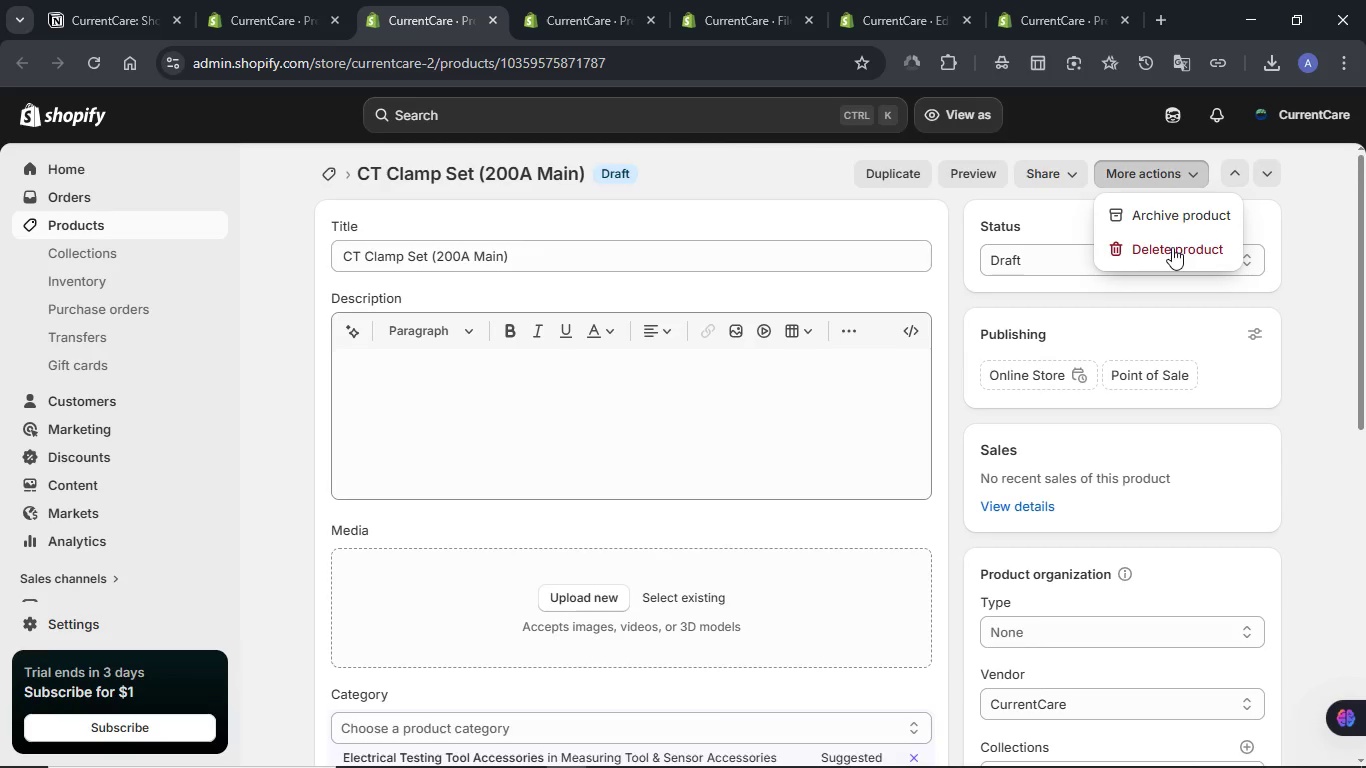 
left_click([1172, 247])
 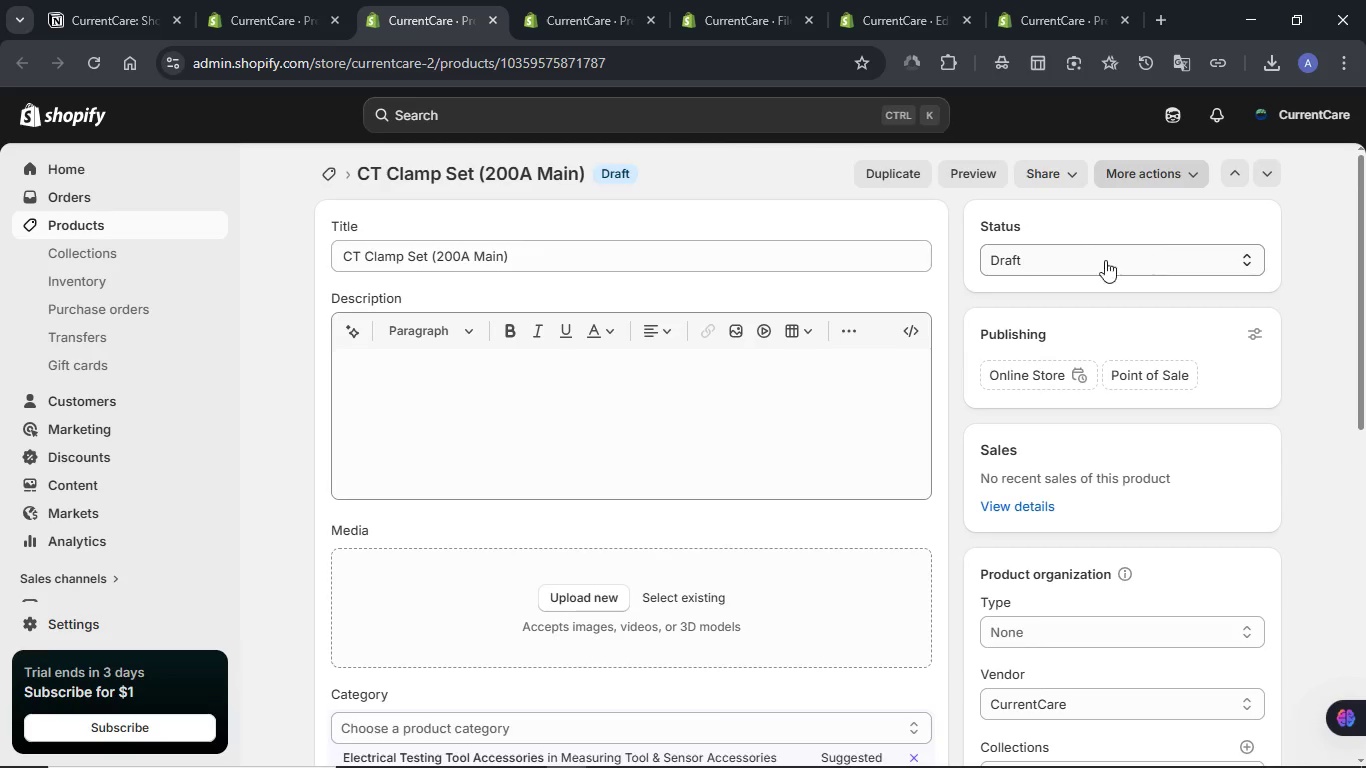 
mouse_move([881, 298])
 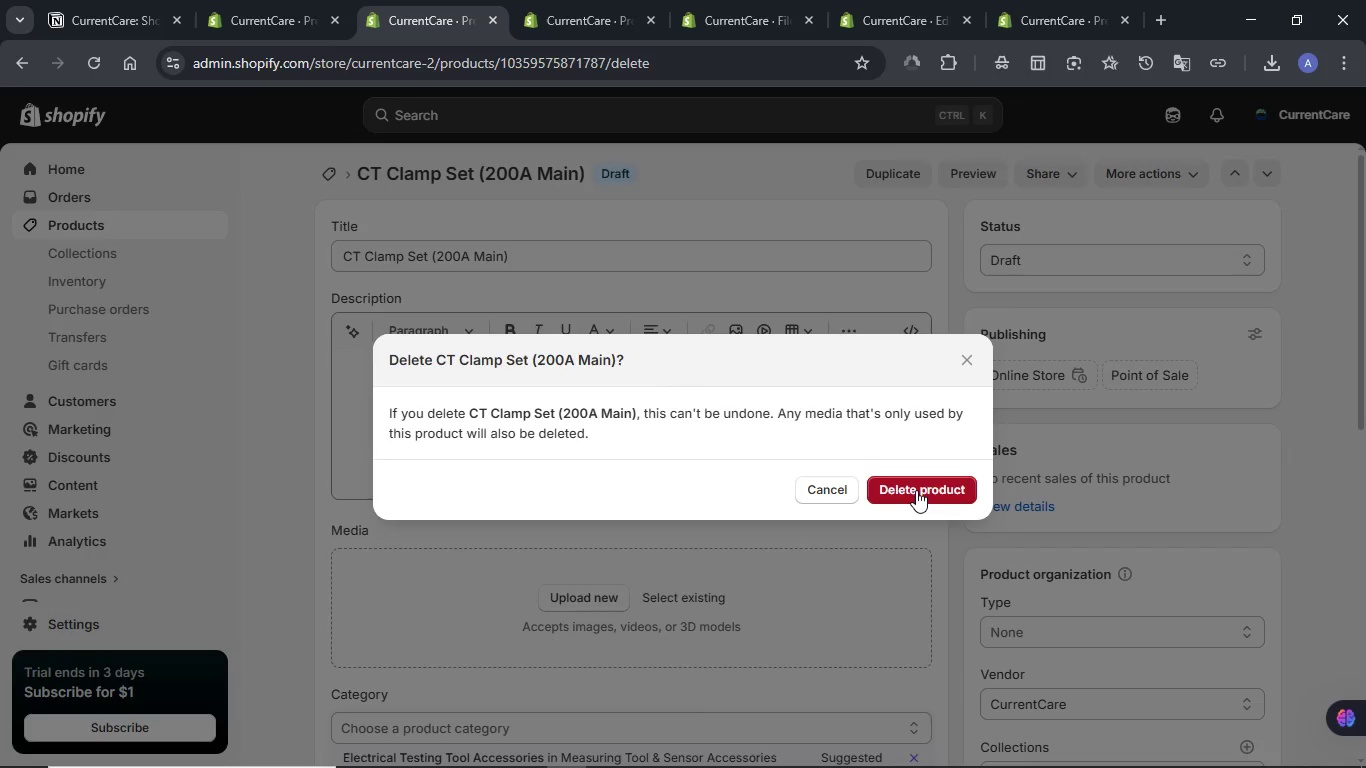 
left_click([916, 490])
 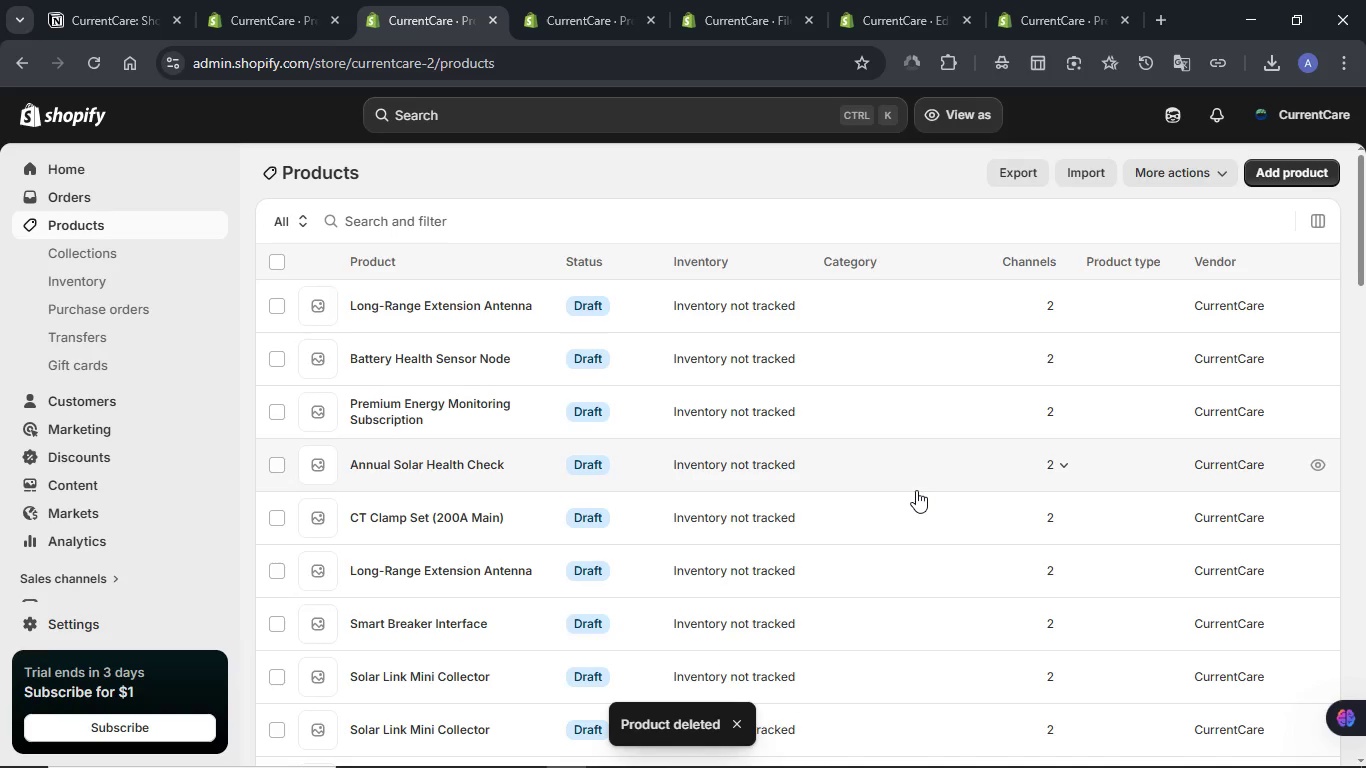 
wait(15.42)
 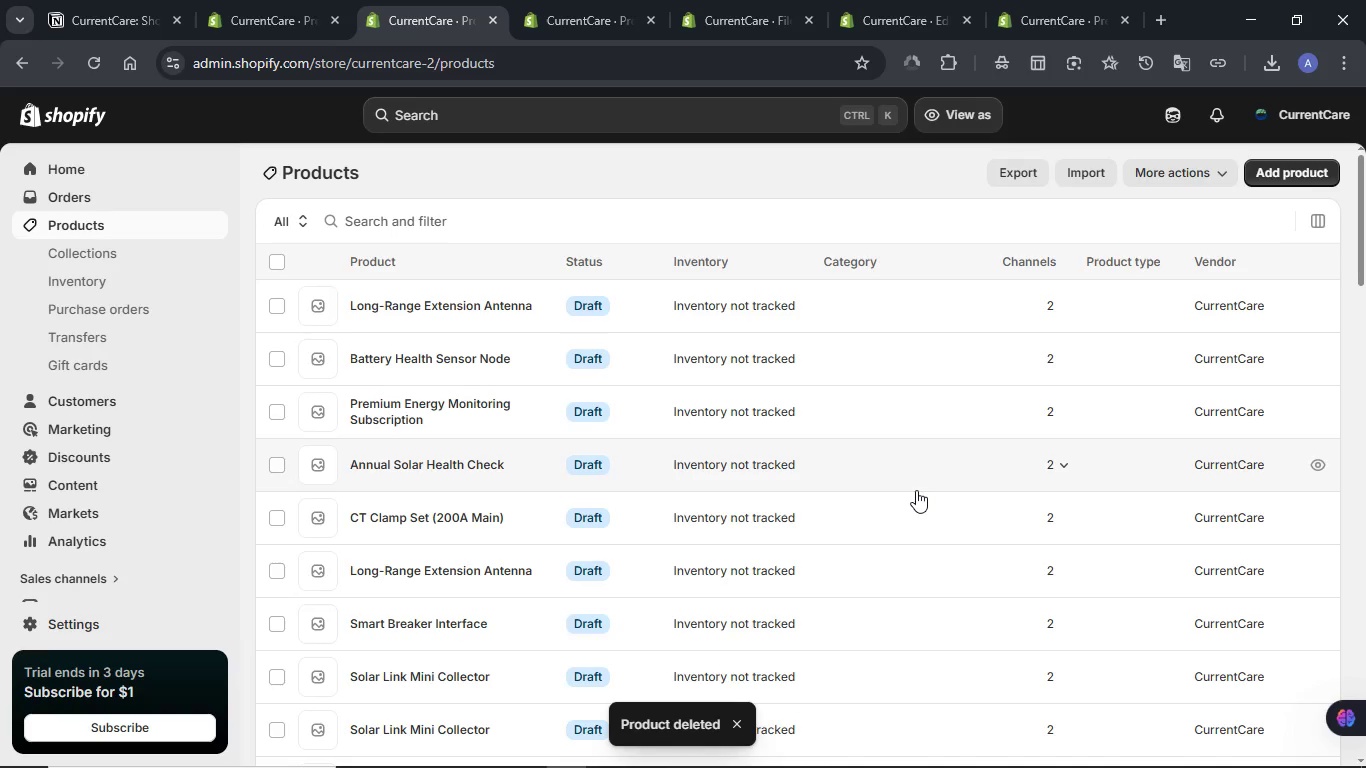 
left_click([496, 22])
 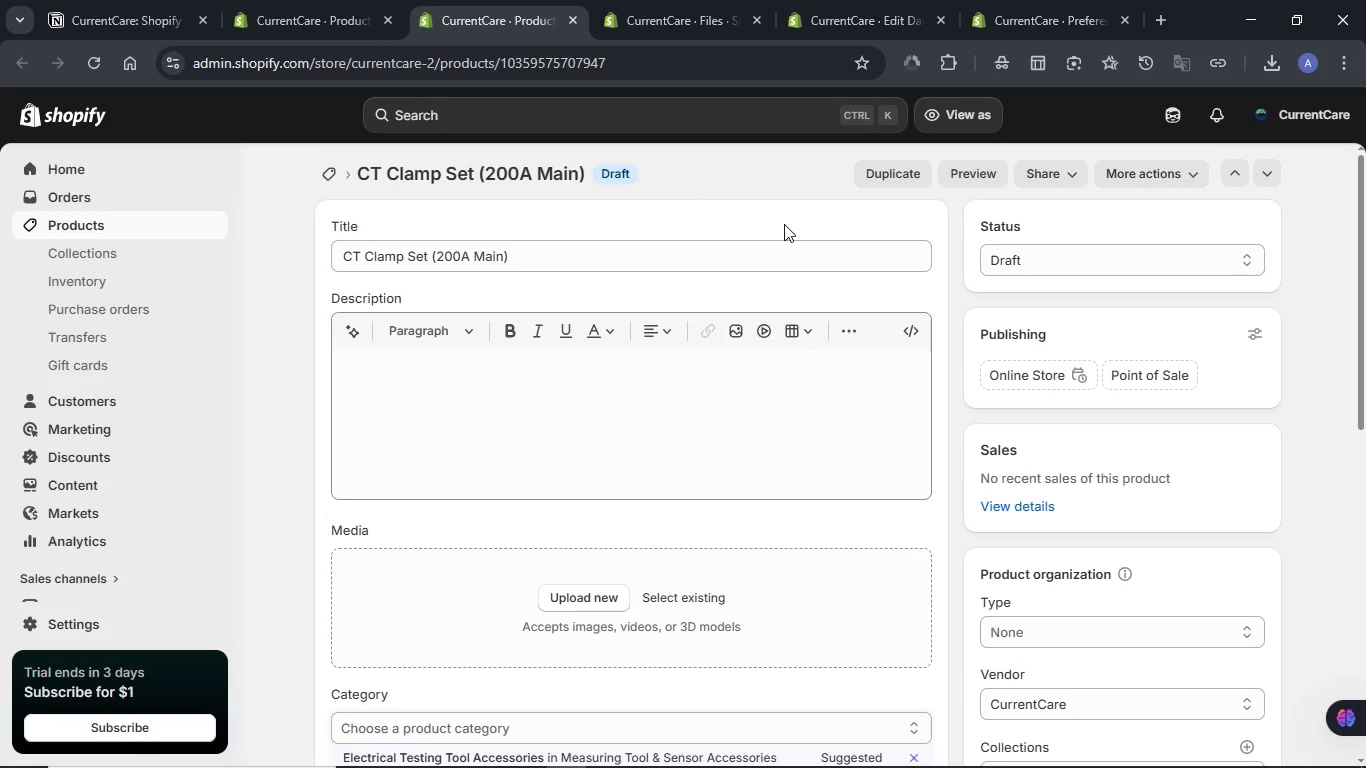 
wait(6.12)
 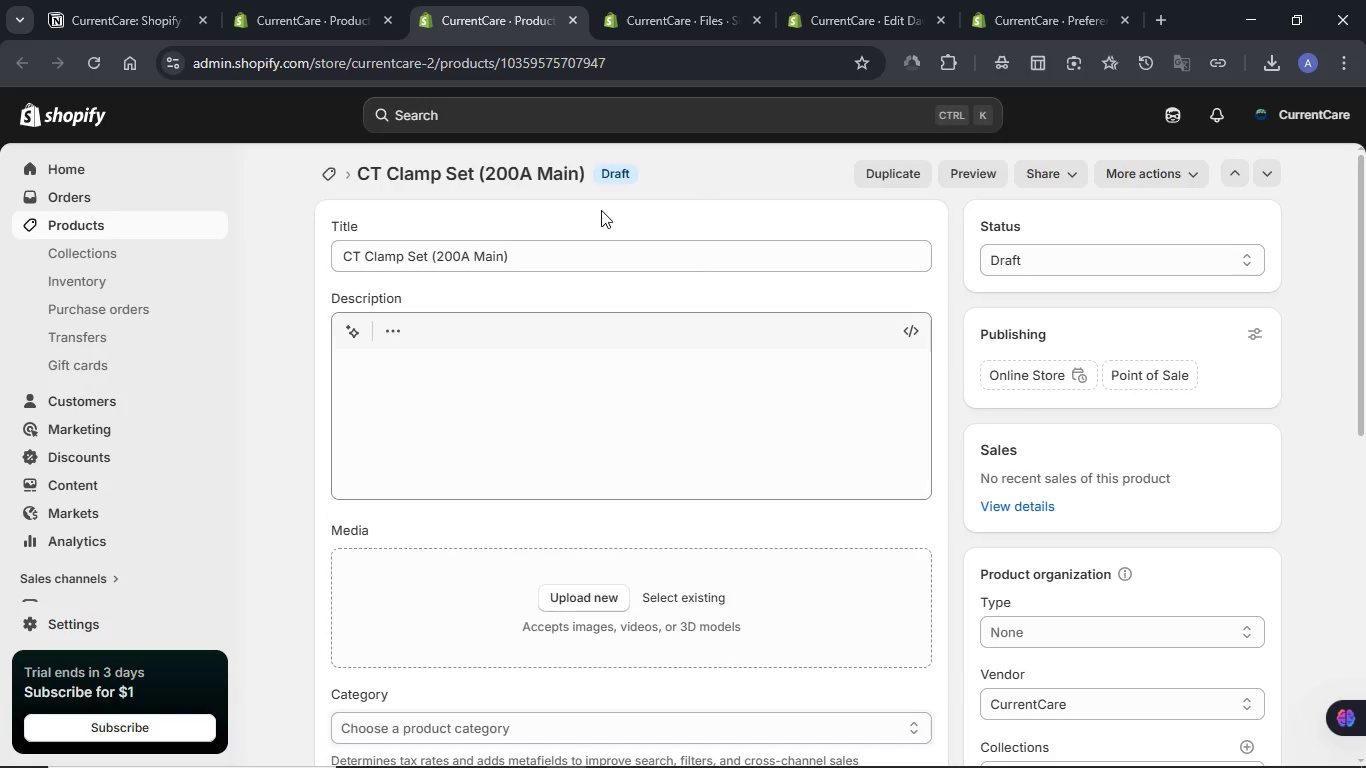 
scroll: coordinate [784, 224], scroll_direction: down, amount: 4.0
 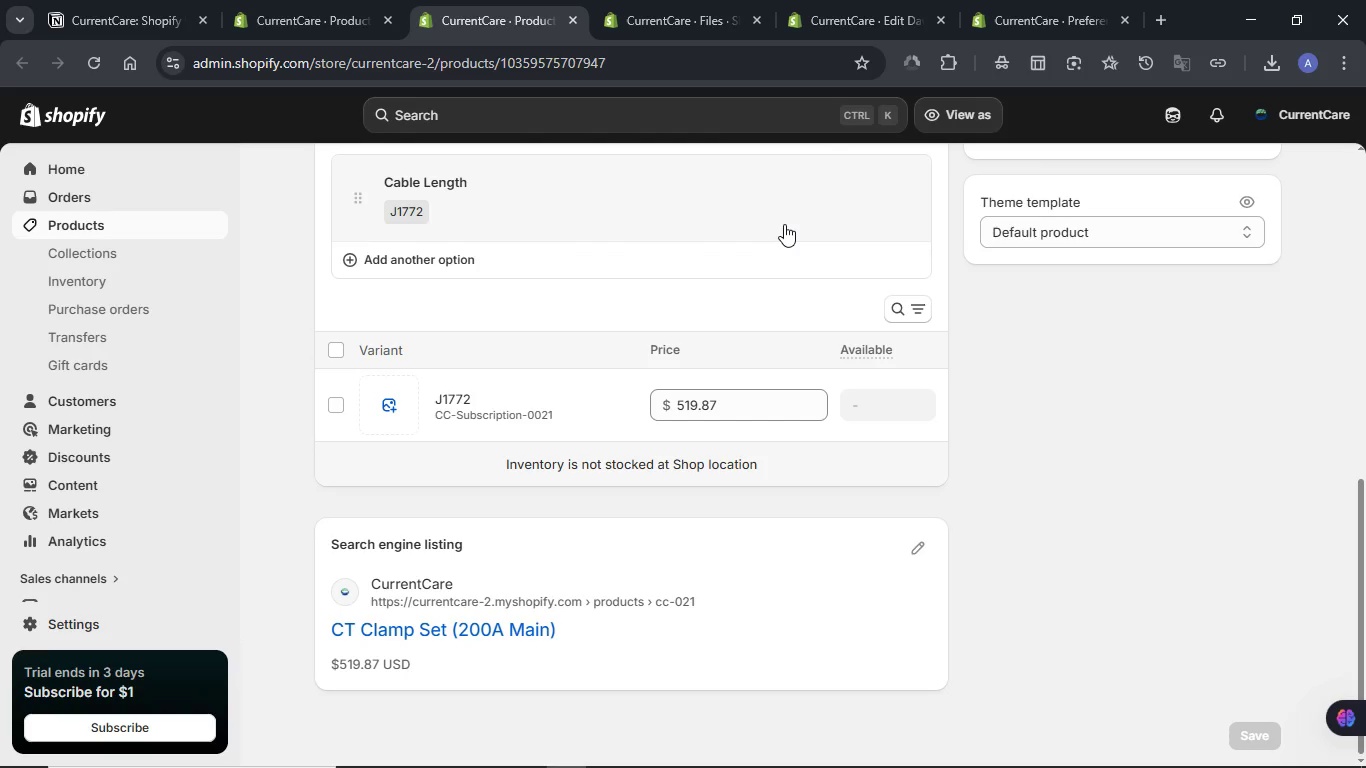 
scroll: coordinate [784, 224], scroll_direction: up, amount: 13.0
 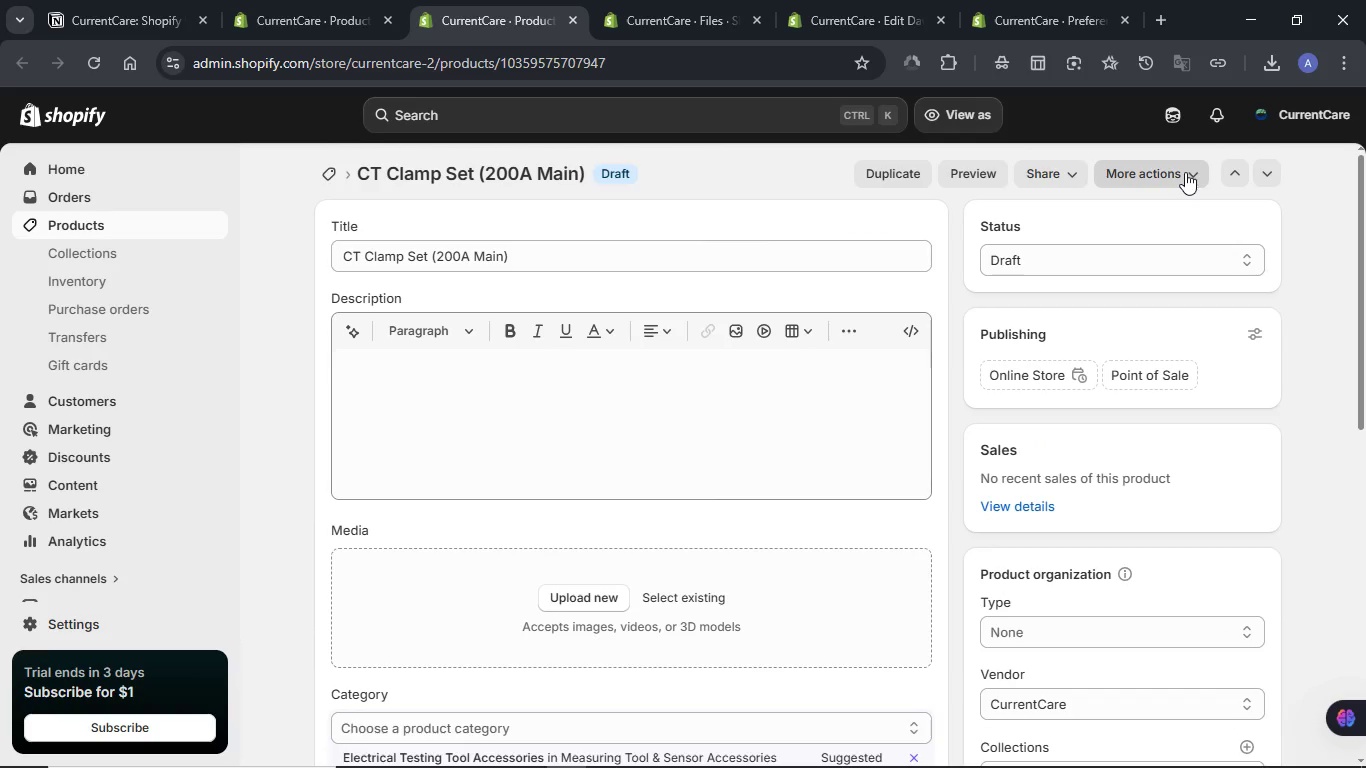 
left_click([1185, 172])
 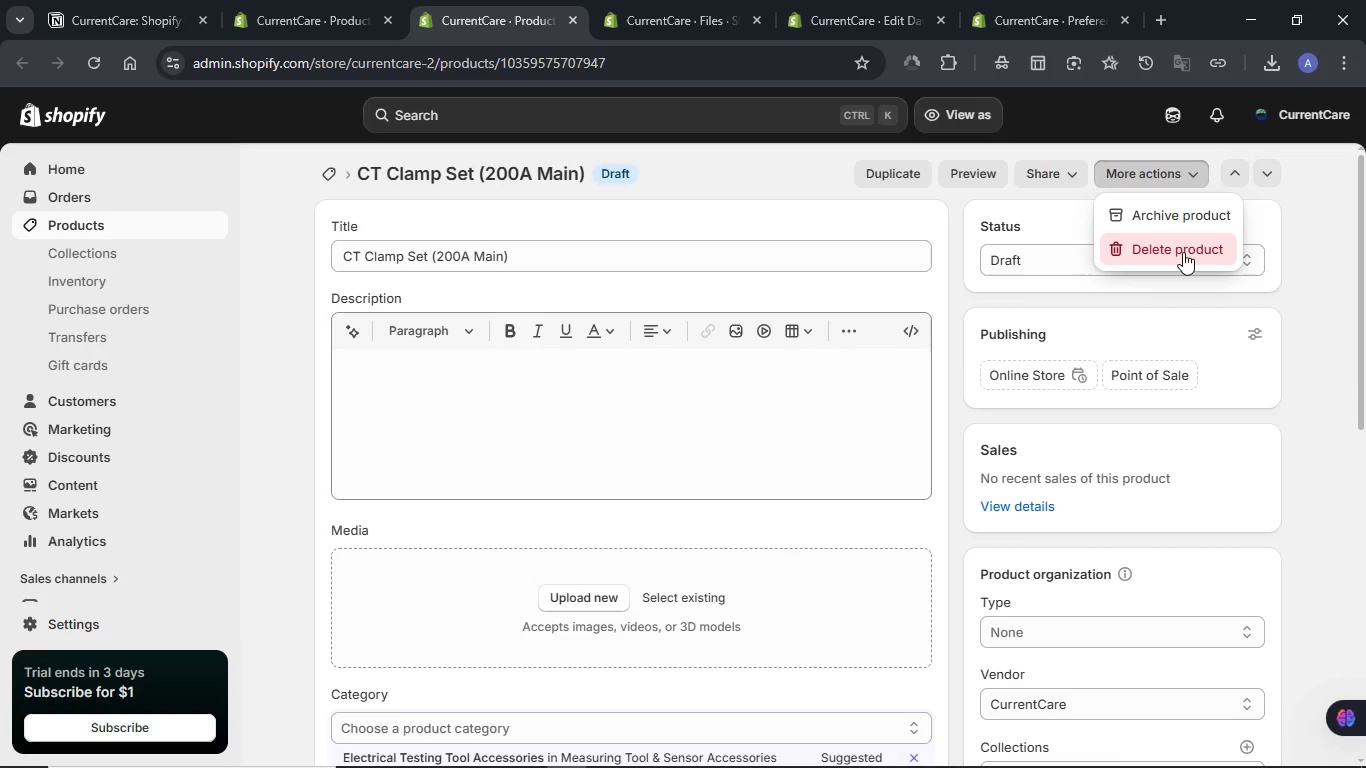 
left_click([1183, 252])
 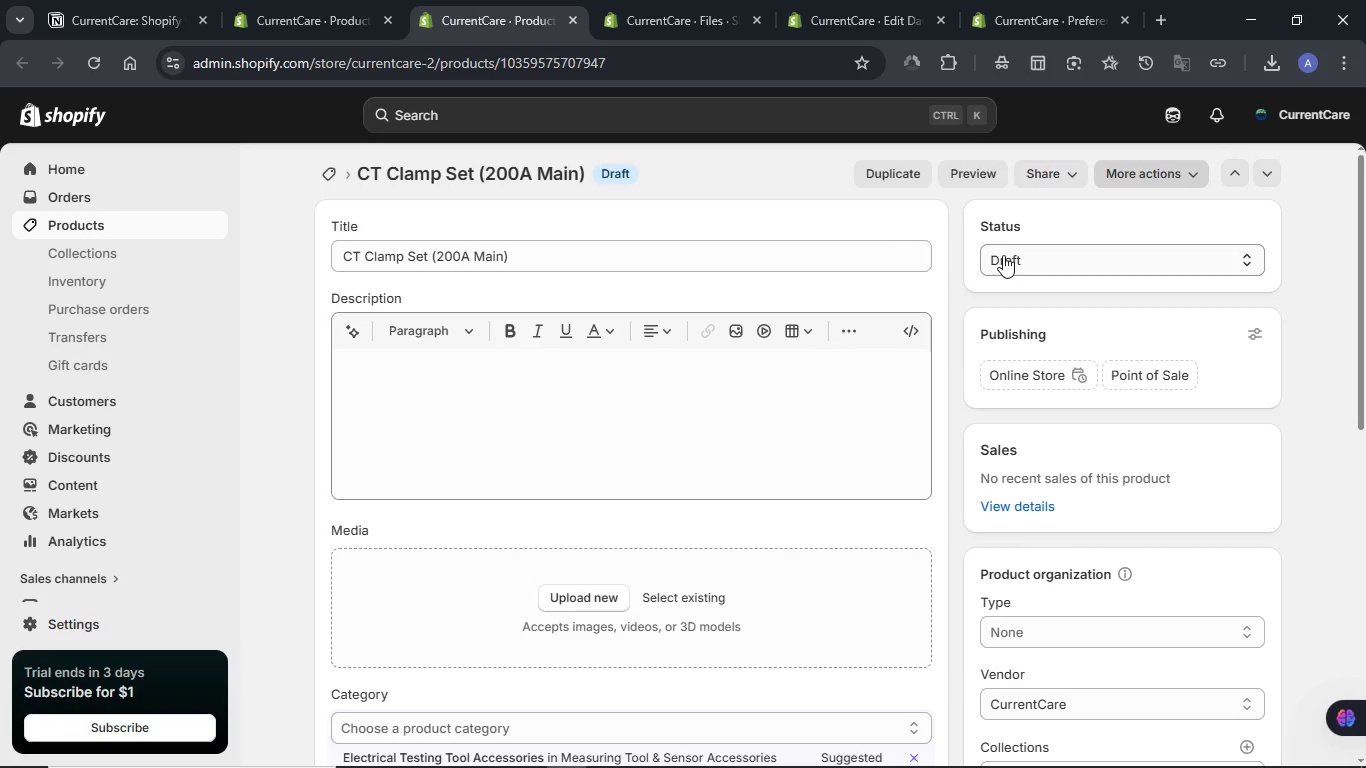 
mouse_move([838, 275])
 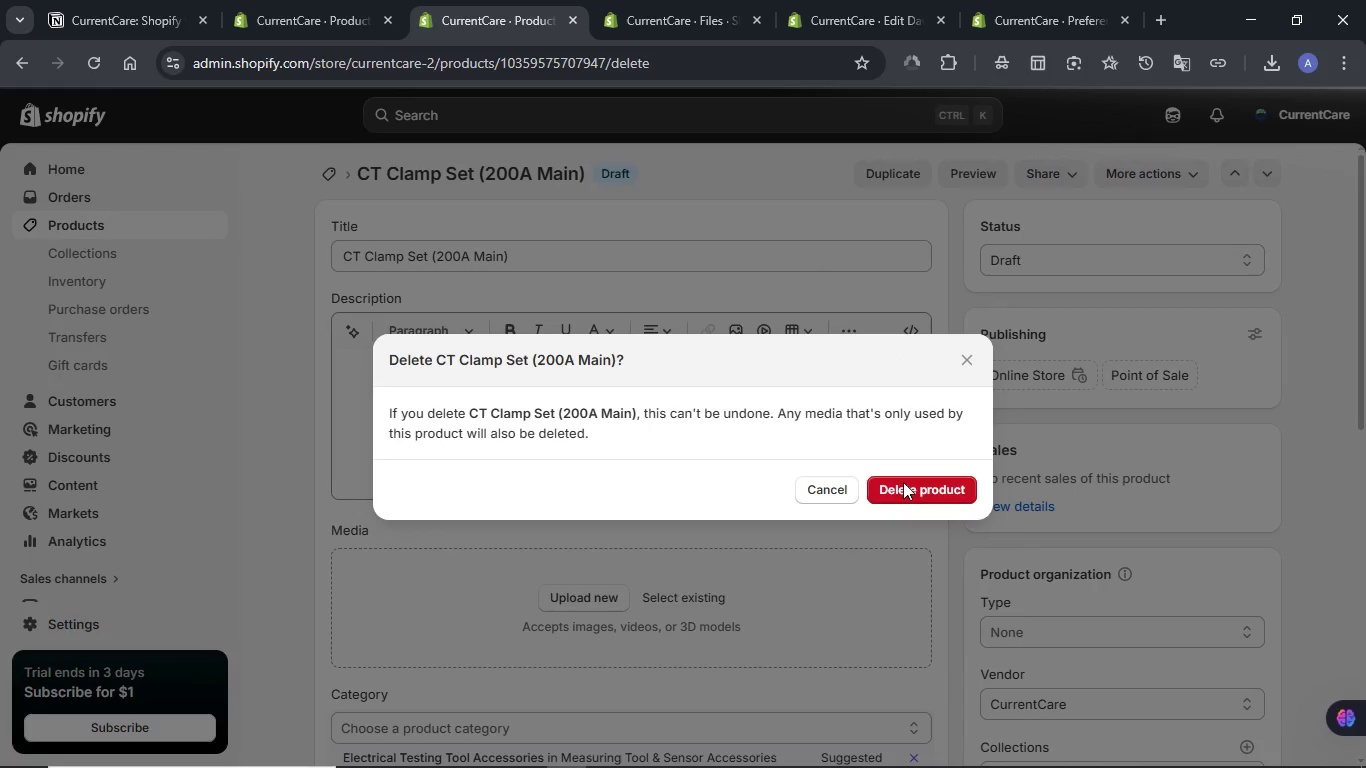 
left_click([906, 490])
 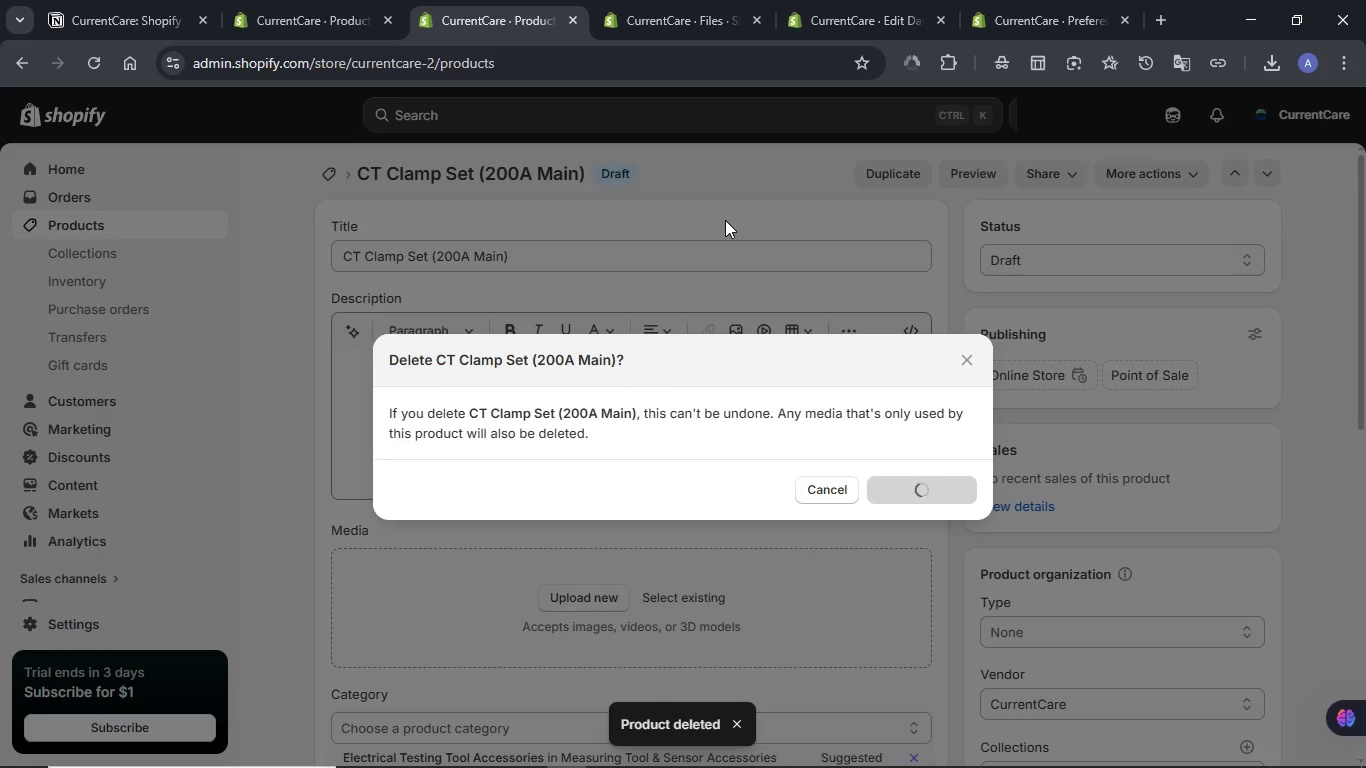 
wait(8.95)
 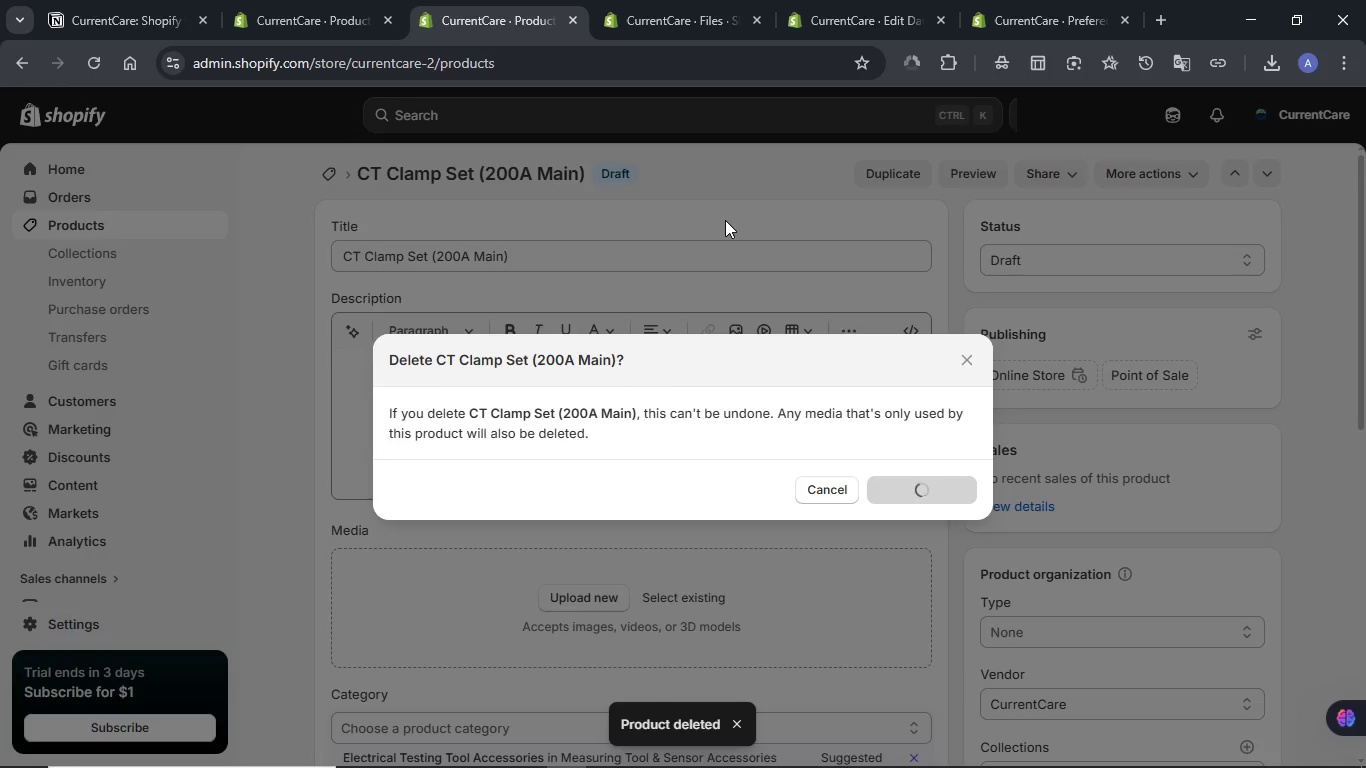 
left_click([572, 23])
 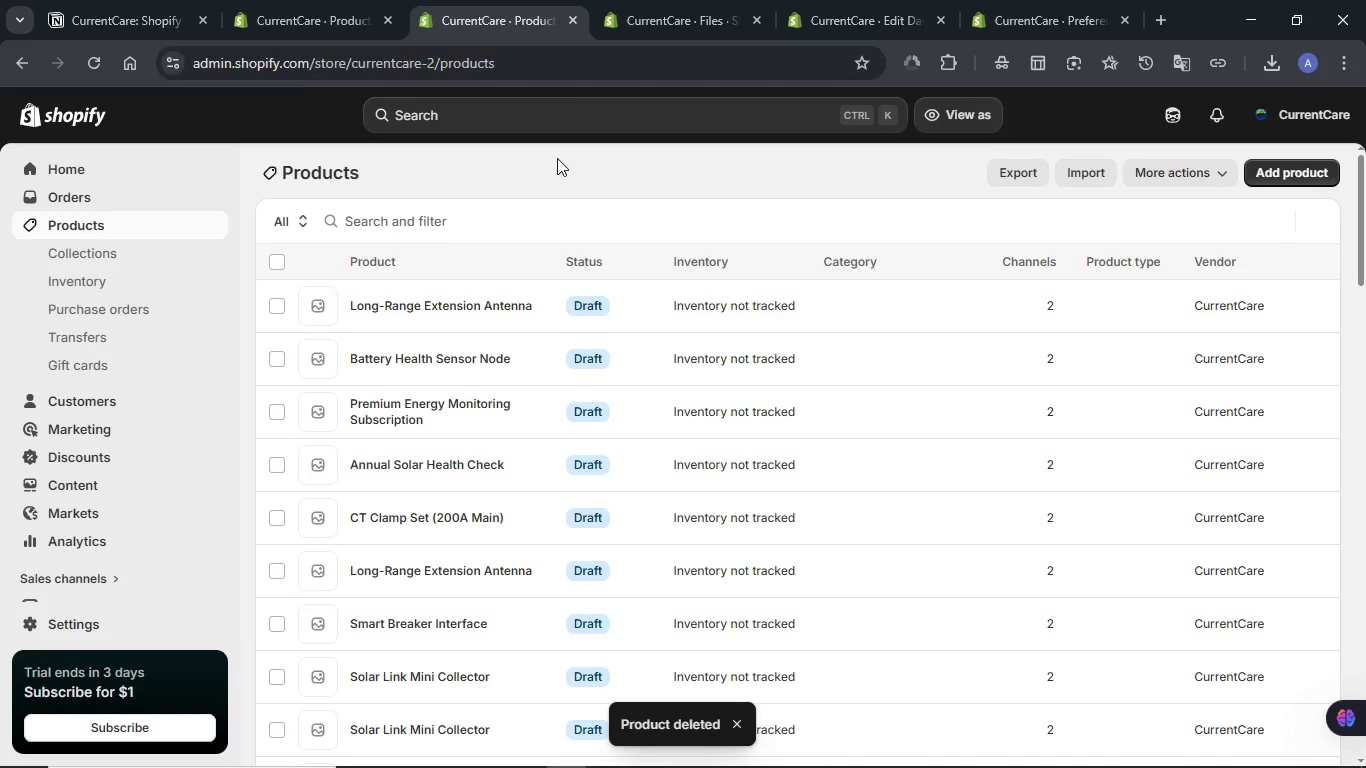 
mouse_move([556, 179])
 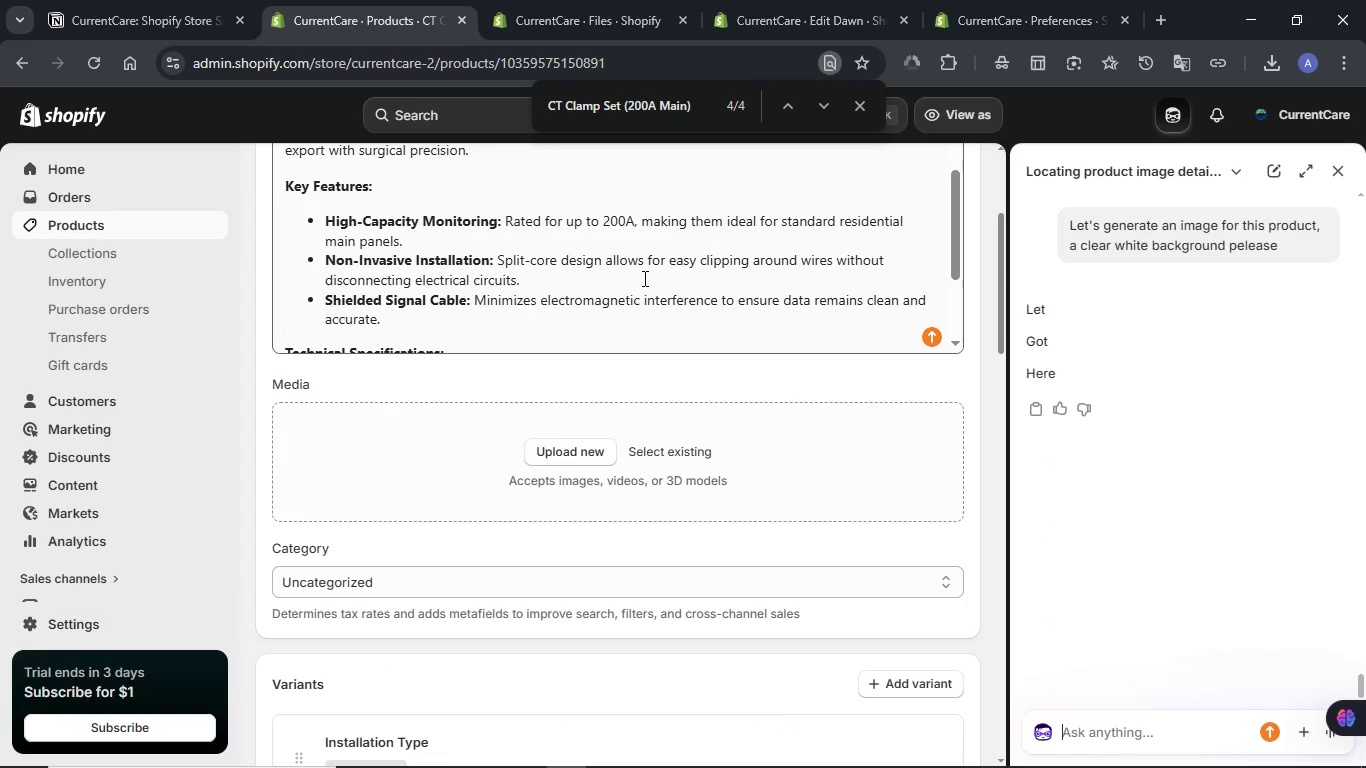 
scroll: coordinate [972, 266], scroll_direction: up, amount: 4.0
 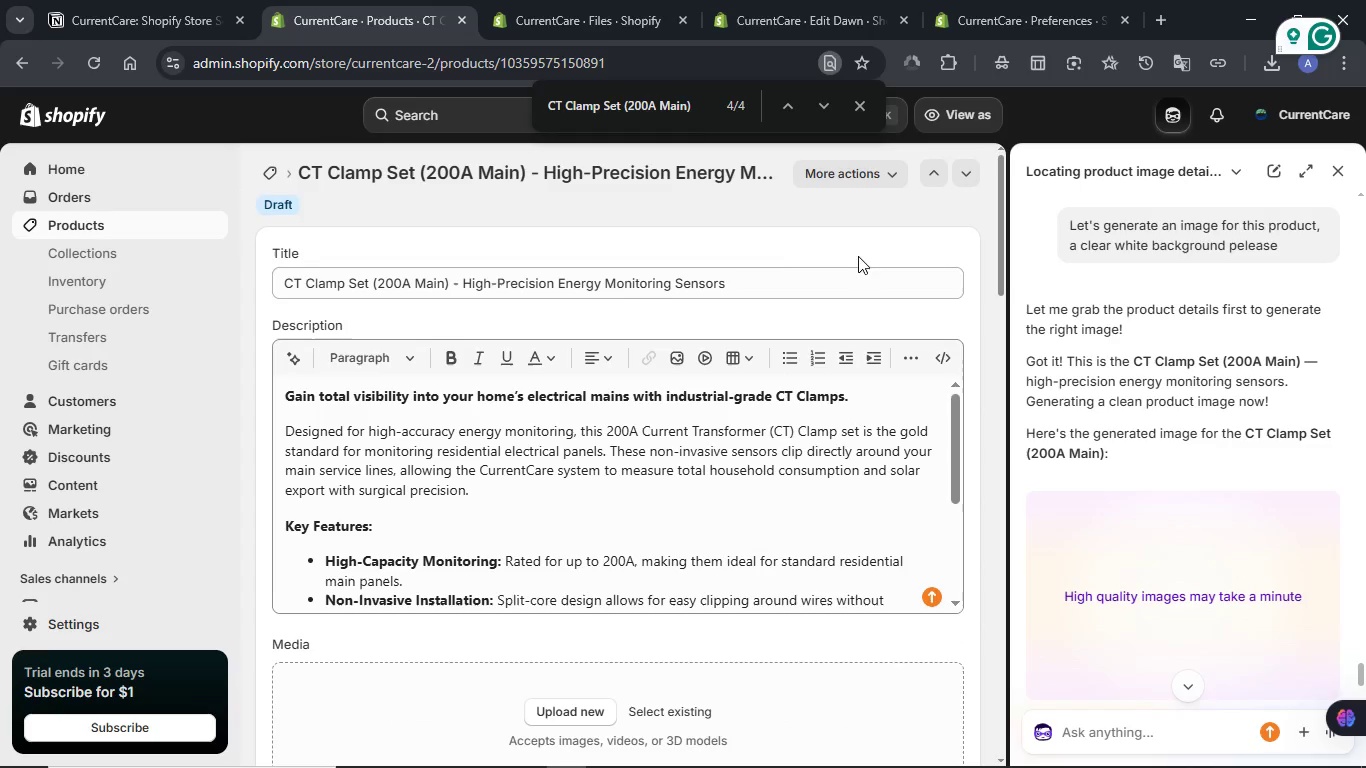 
mouse_move([616, 9])
 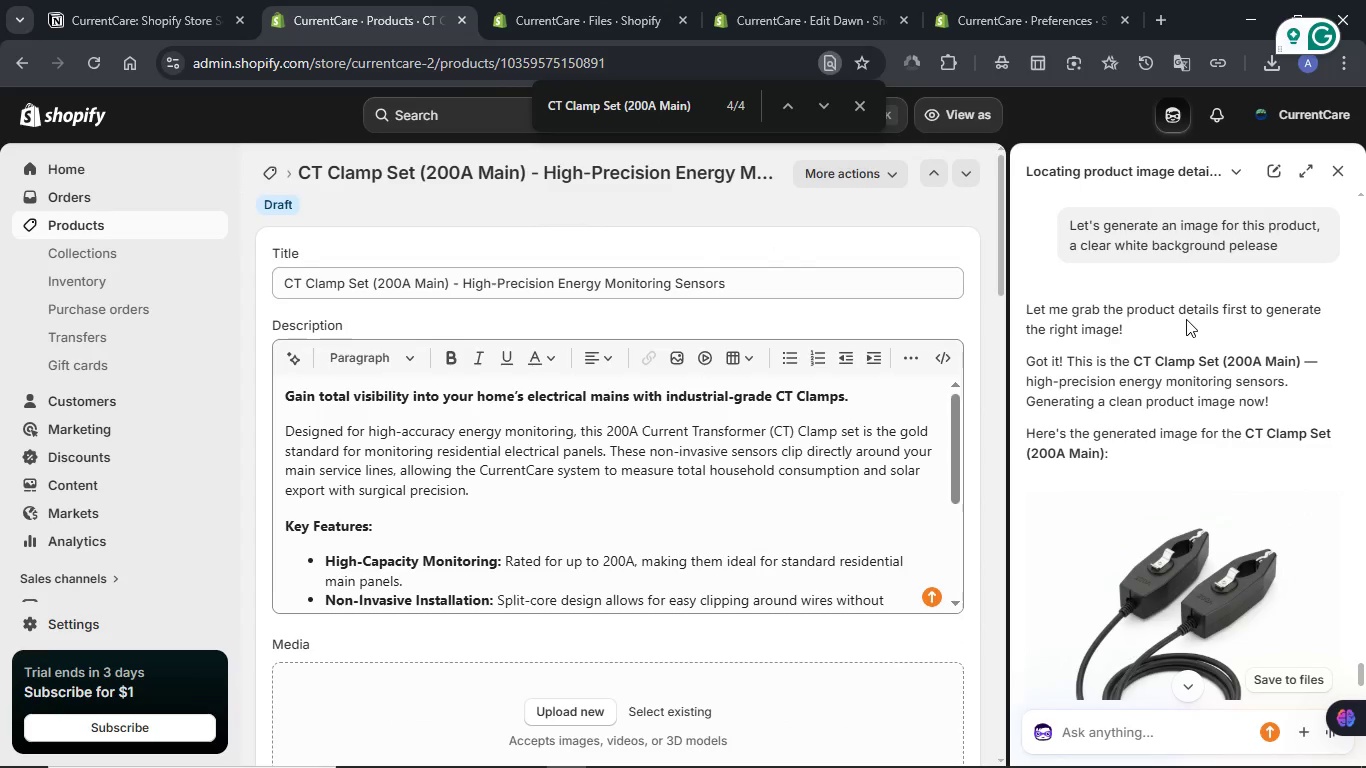 
scroll: coordinate [1241, 341], scroll_direction: down, amount: 3.0
 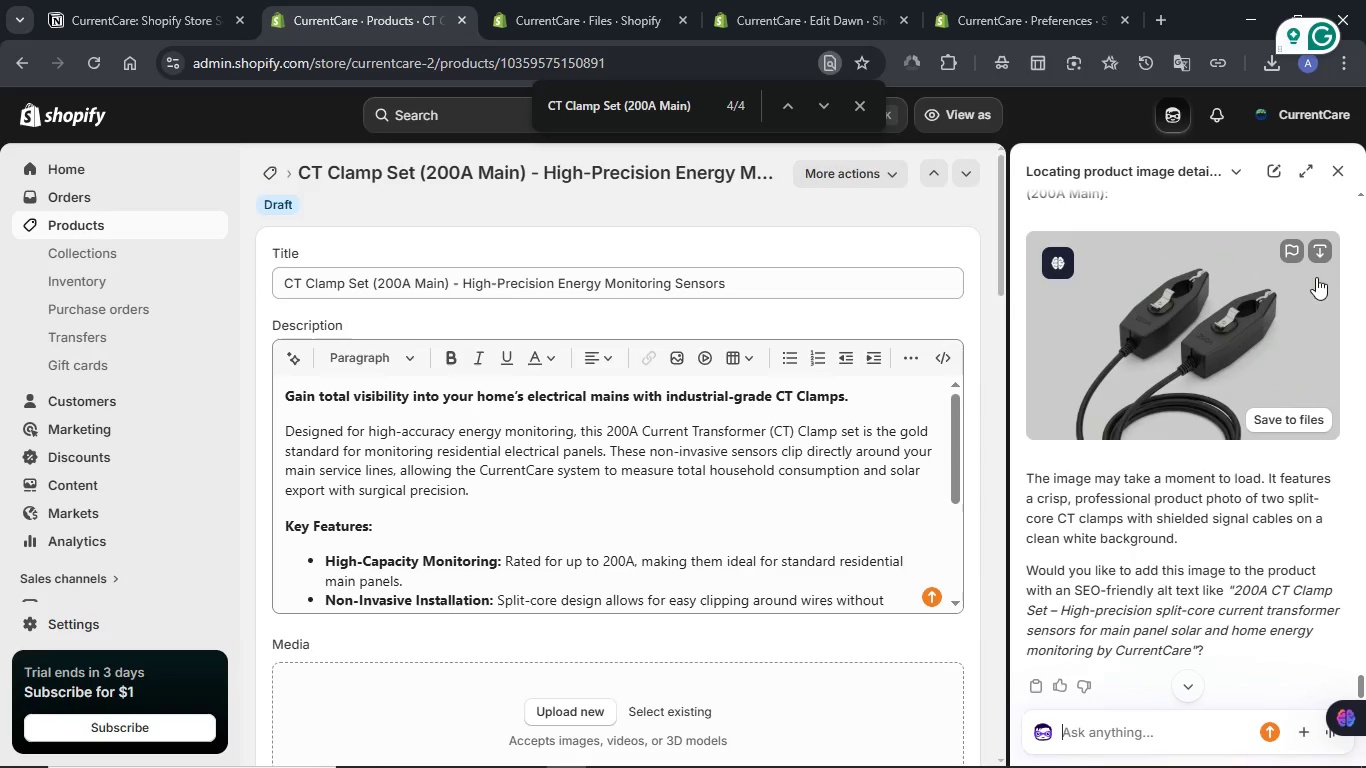 
left_click([1320, 250])
 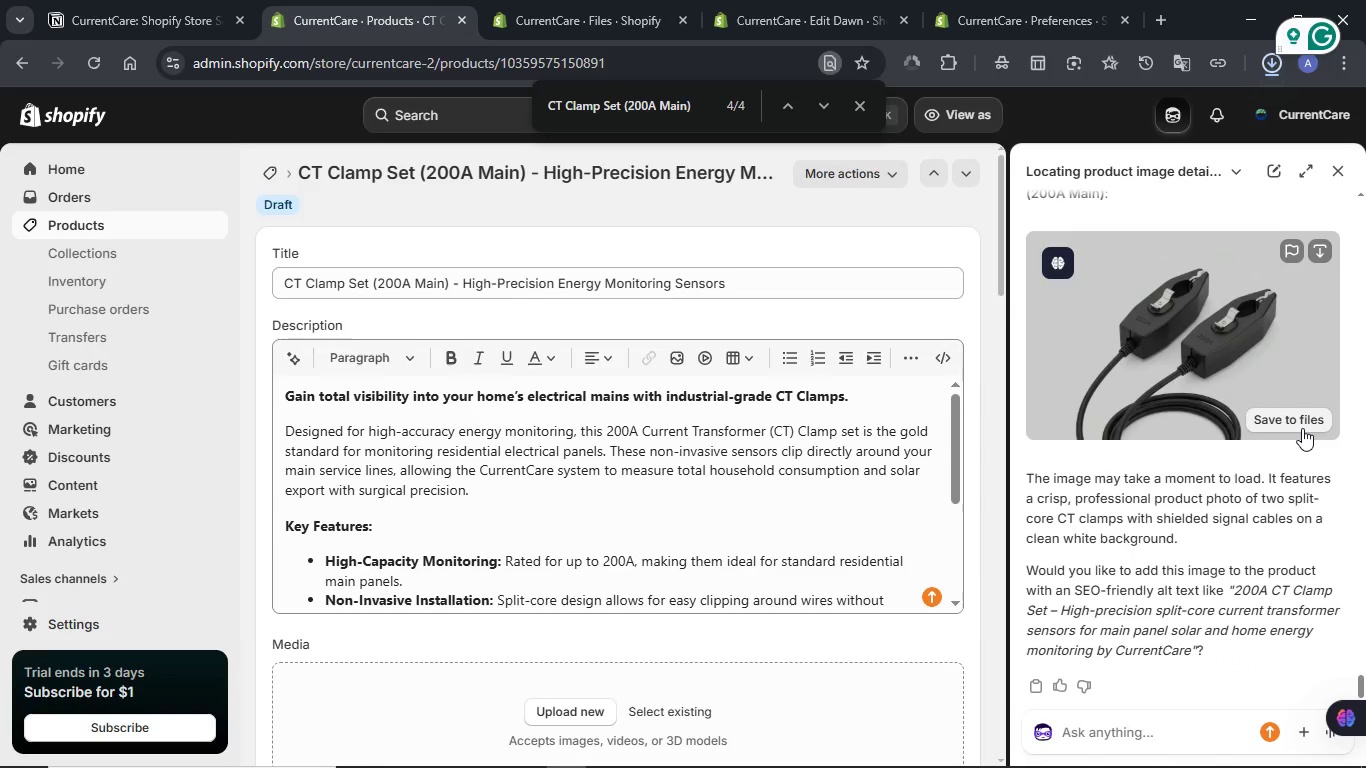 
left_click([1300, 424])
 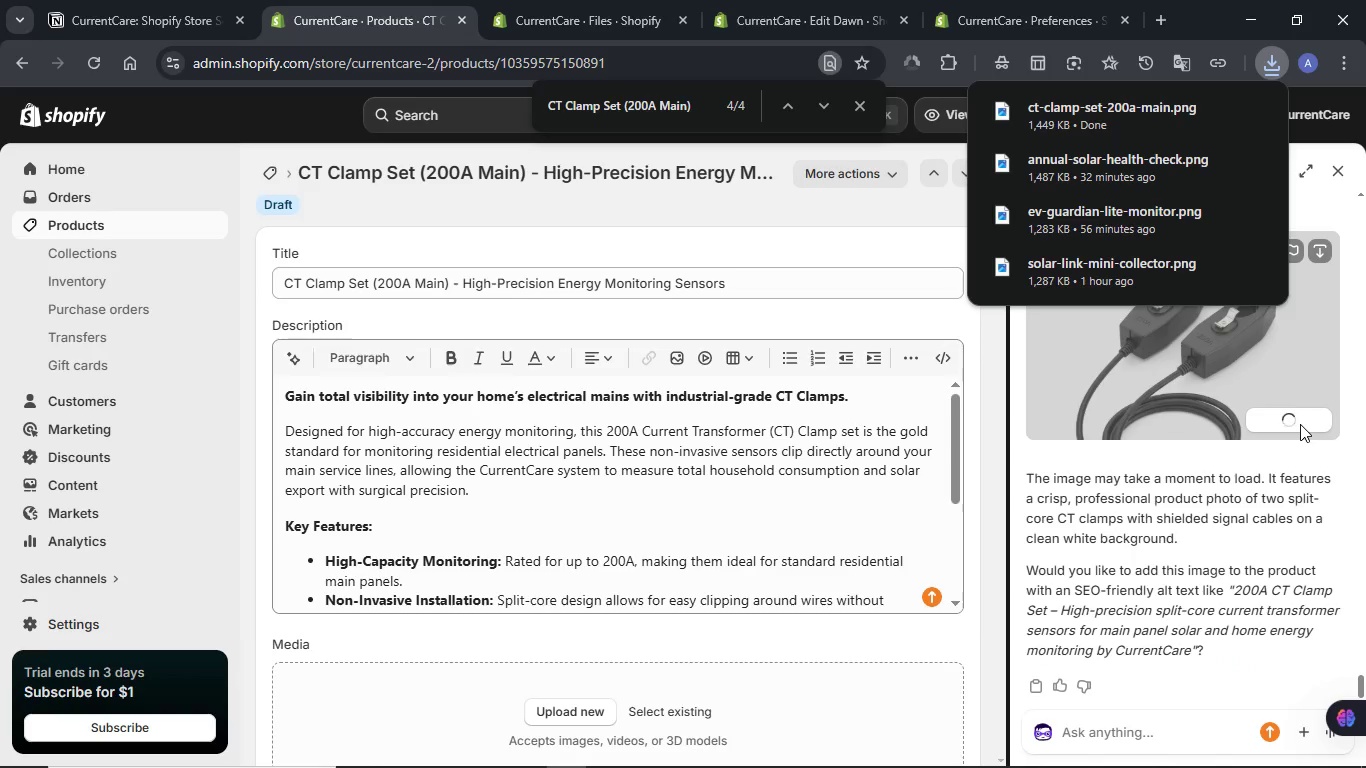 
wait(8.44)
 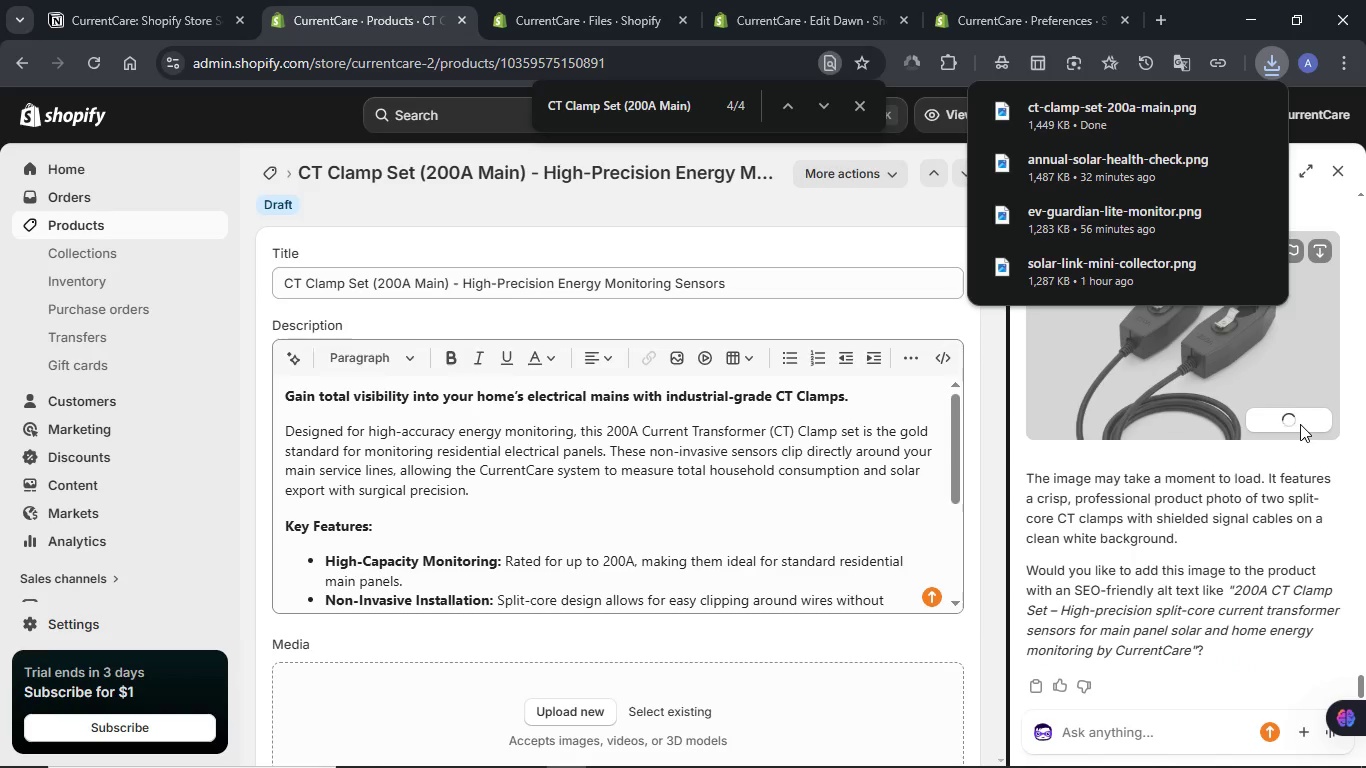 
left_click_drag(start_coordinate=[1236, 586], to_coordinate=[1193, 654])
 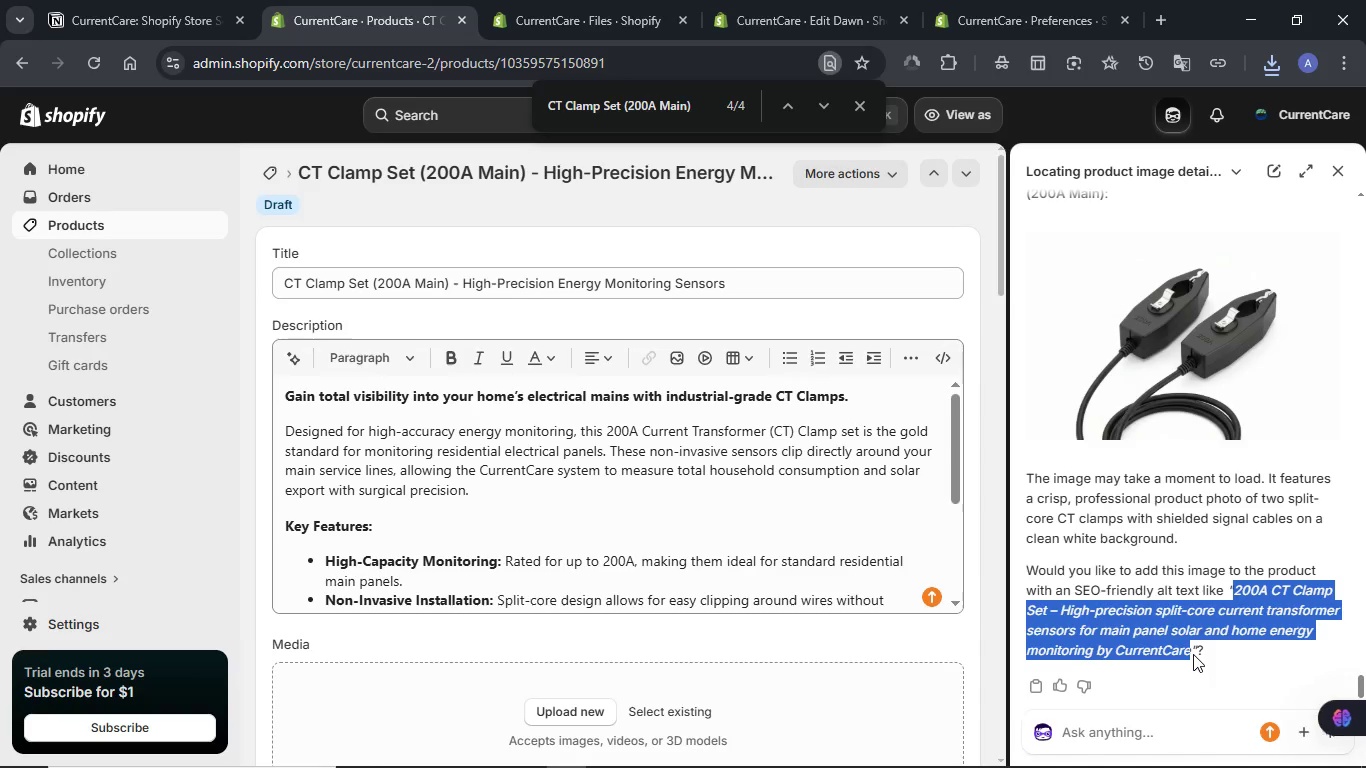 
key(Control+C)
 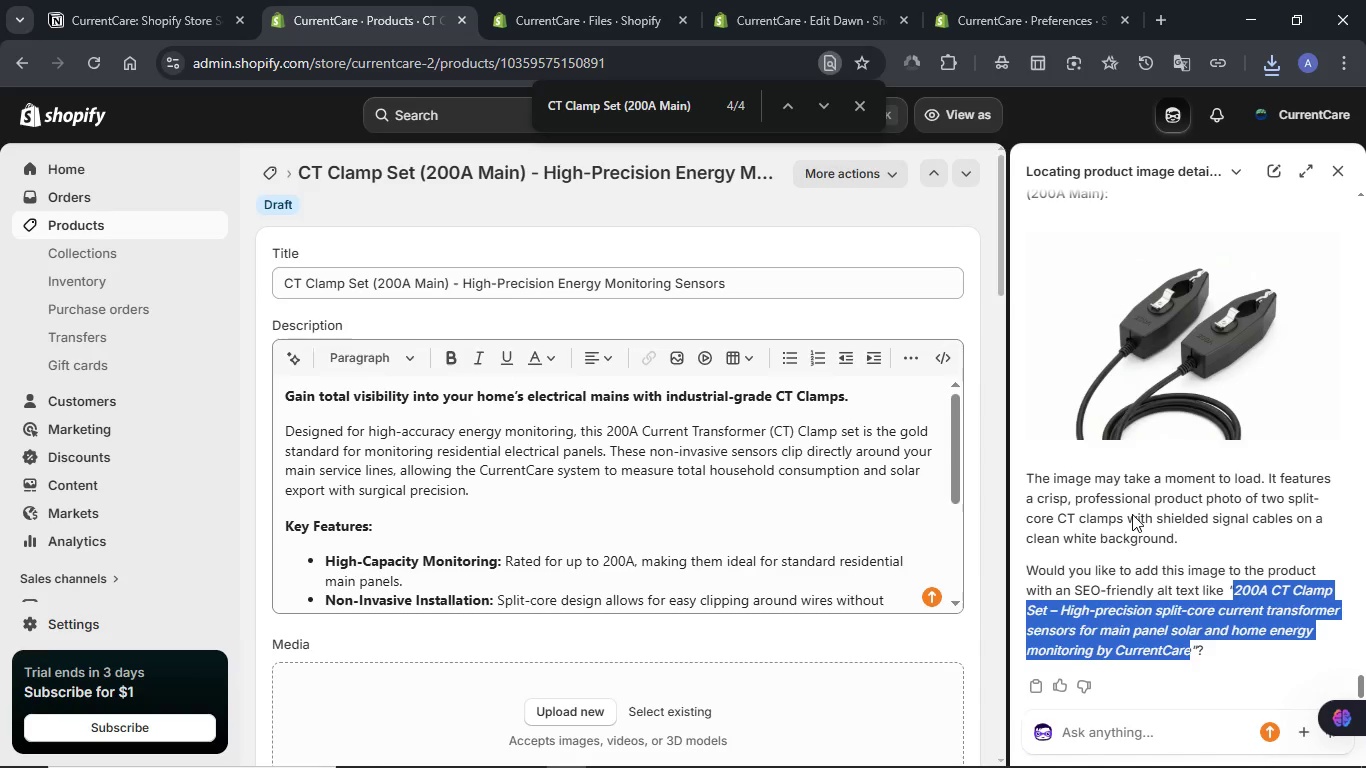 
scroll: coordinate [602, 453], scroll_direction: down, amount: 3.0
 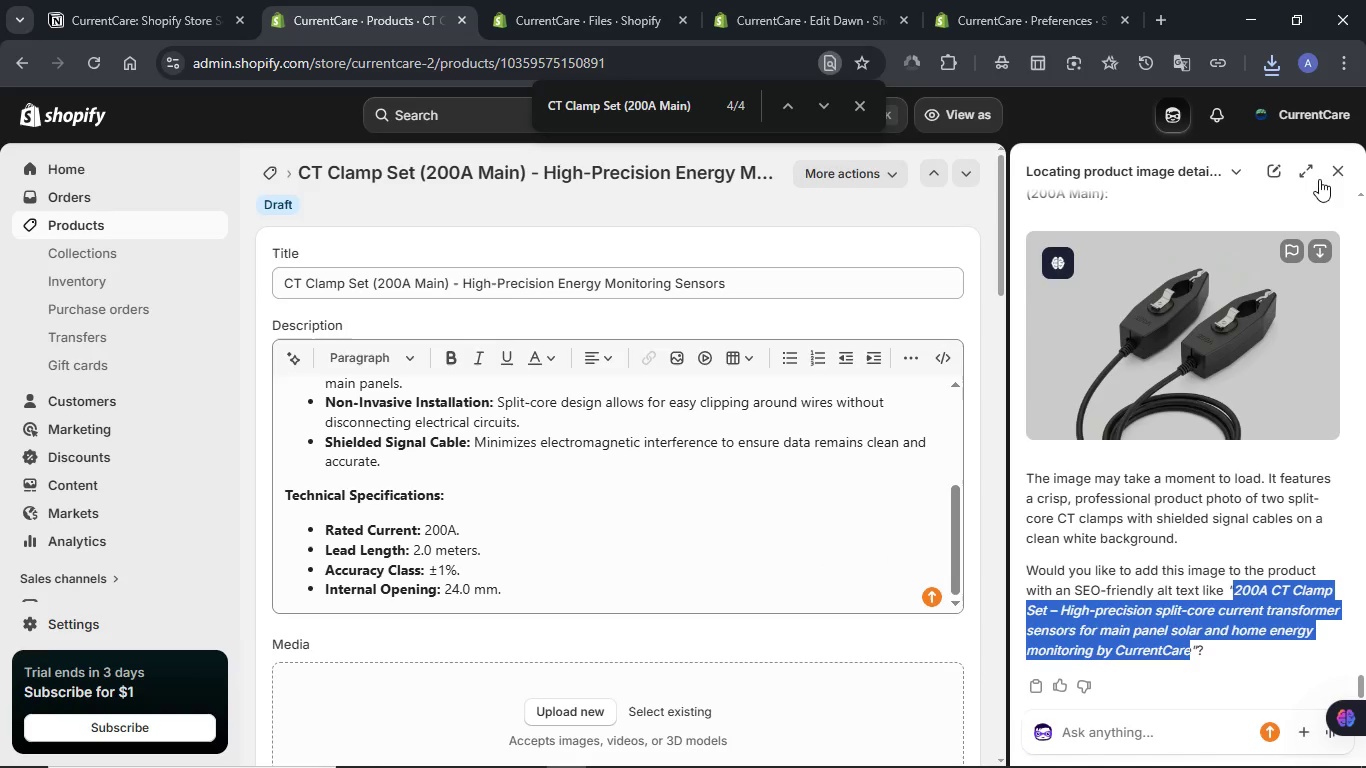 
left_click([1332, 174])
 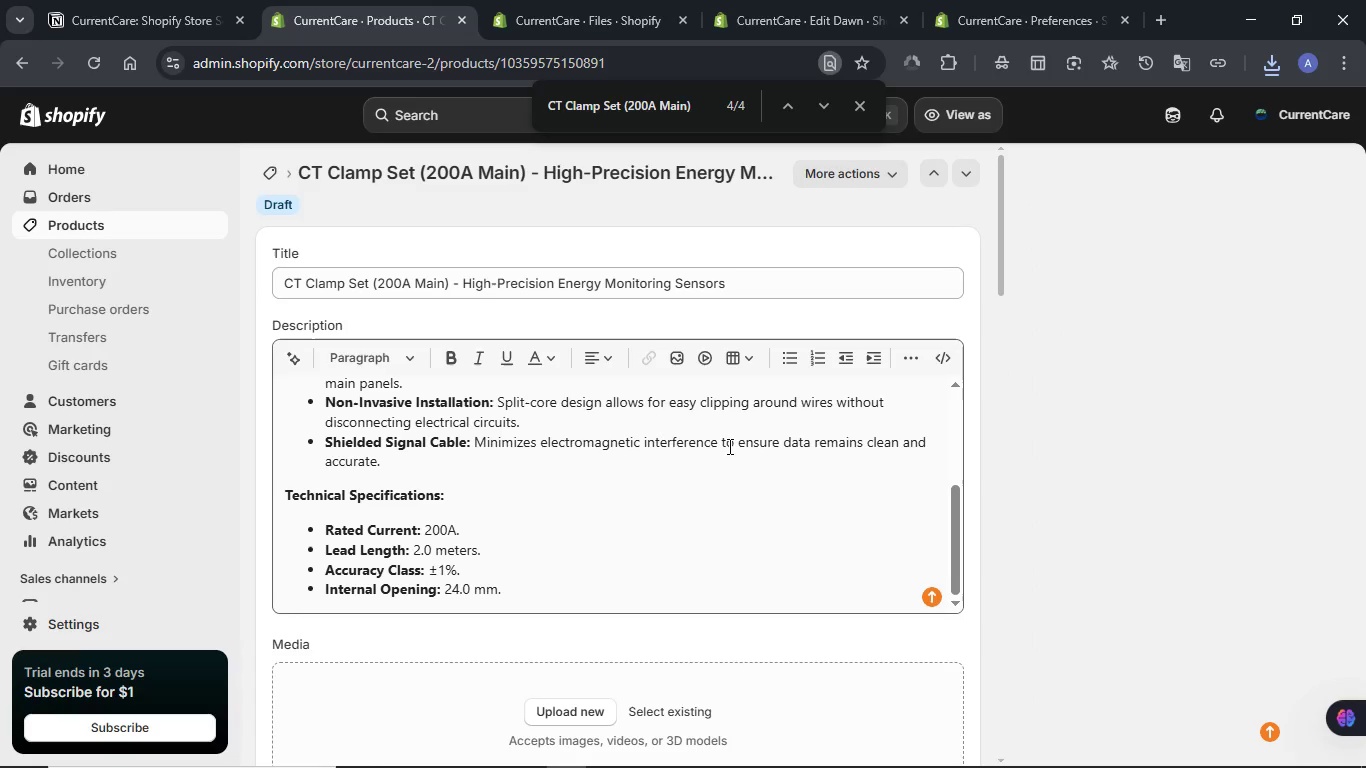 
scroll: coordinate [728, 445], scroll_direction: down, amount: 2.0
 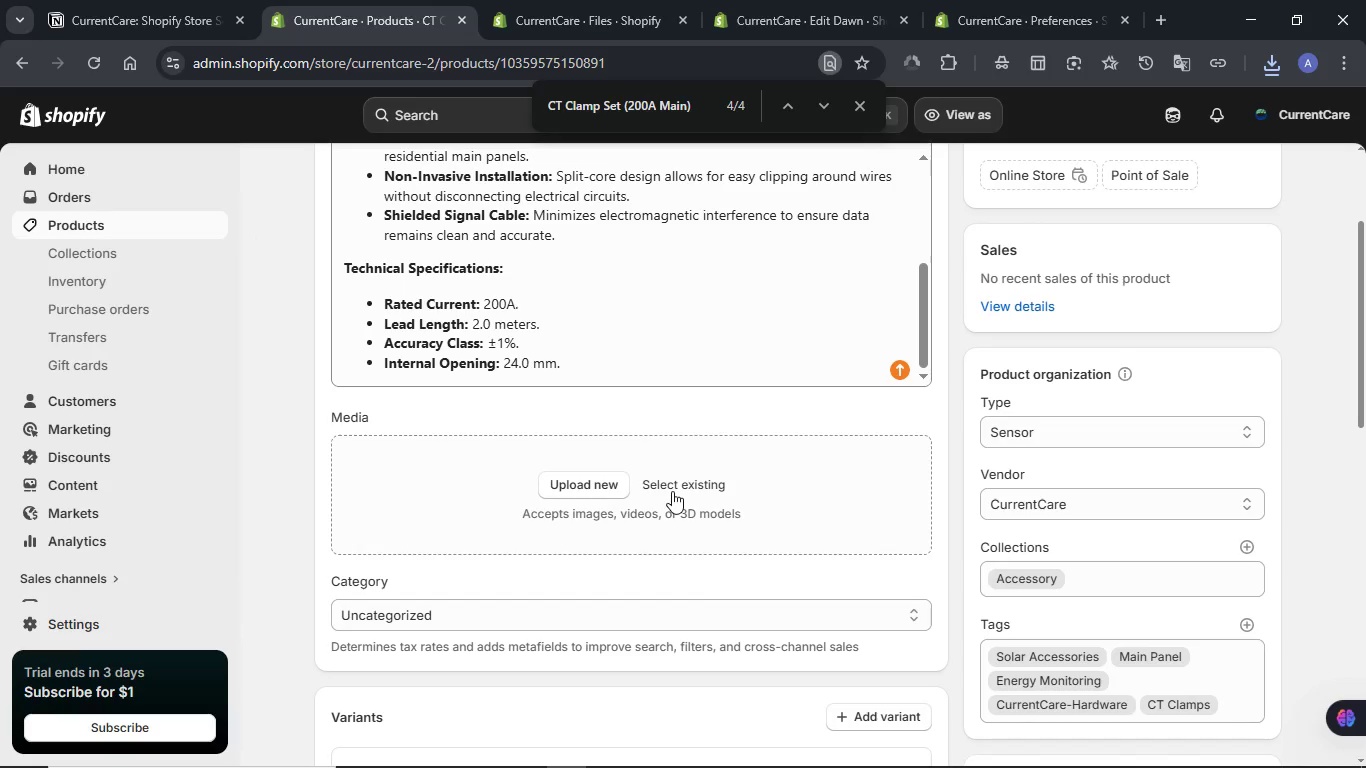 
left_click([672, 484])
 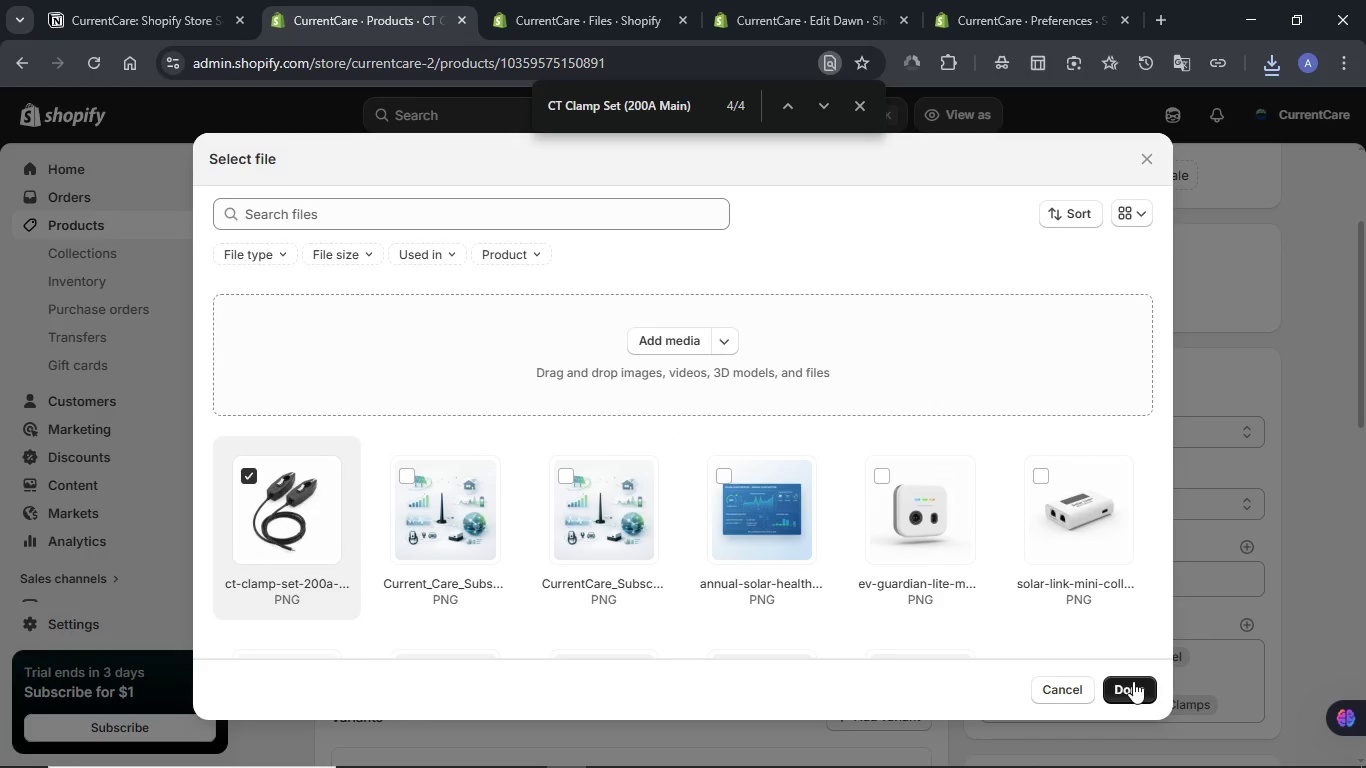 
wait(10.23)
 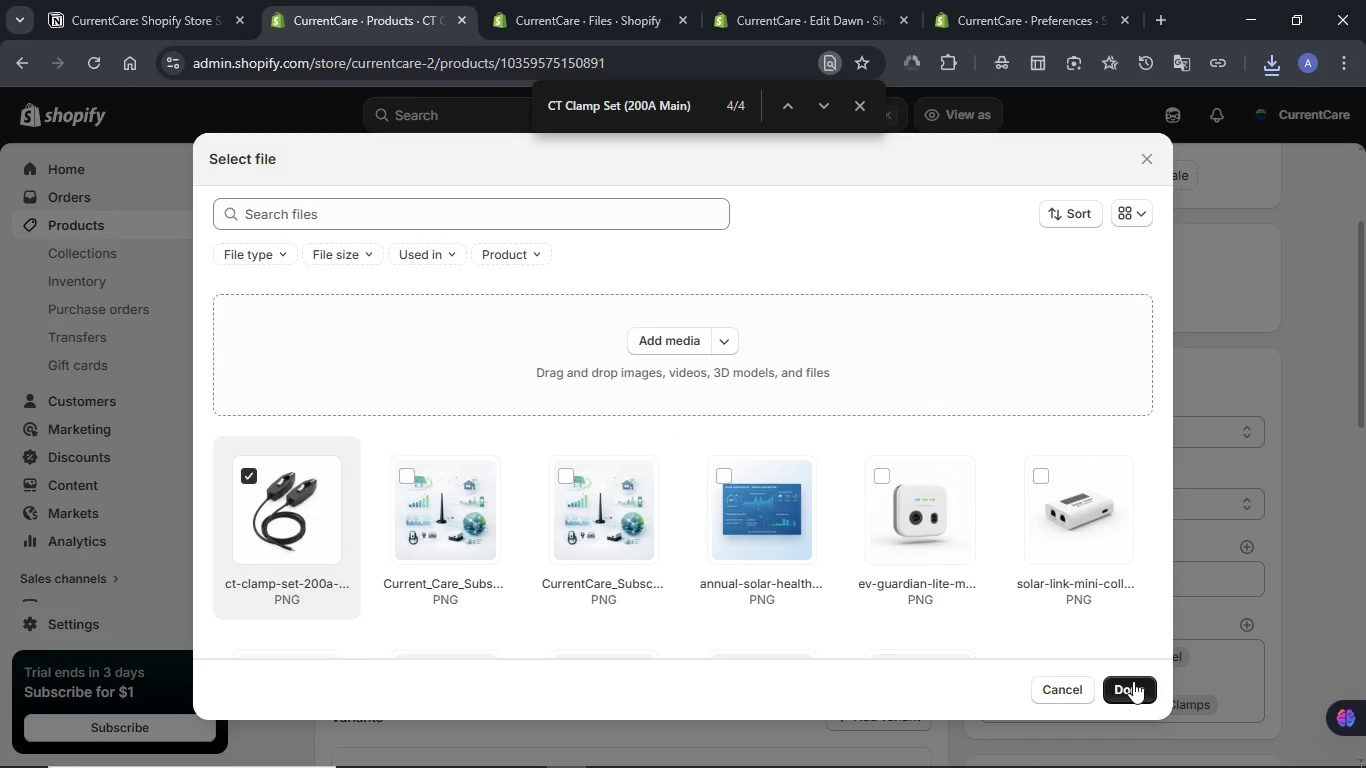 
left_click([467, 544])
 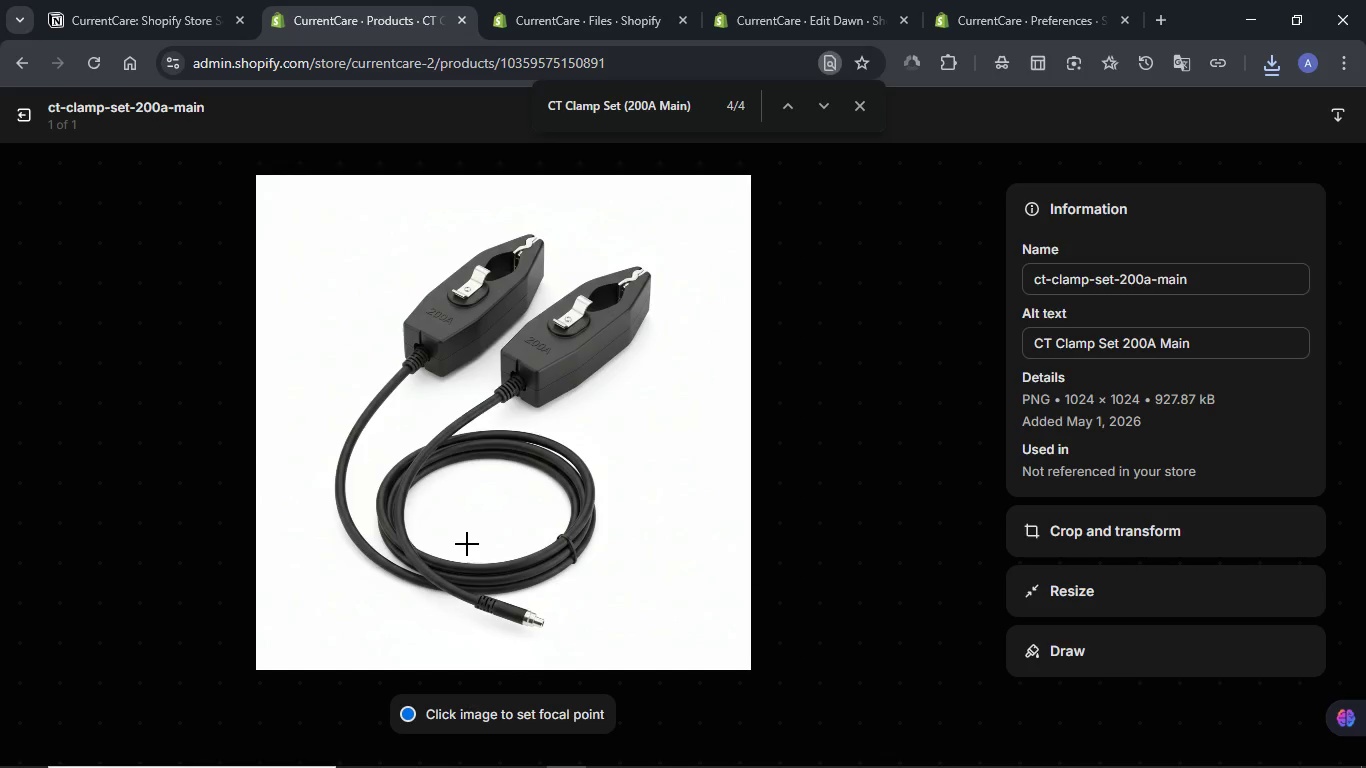 
wait(5.73)
 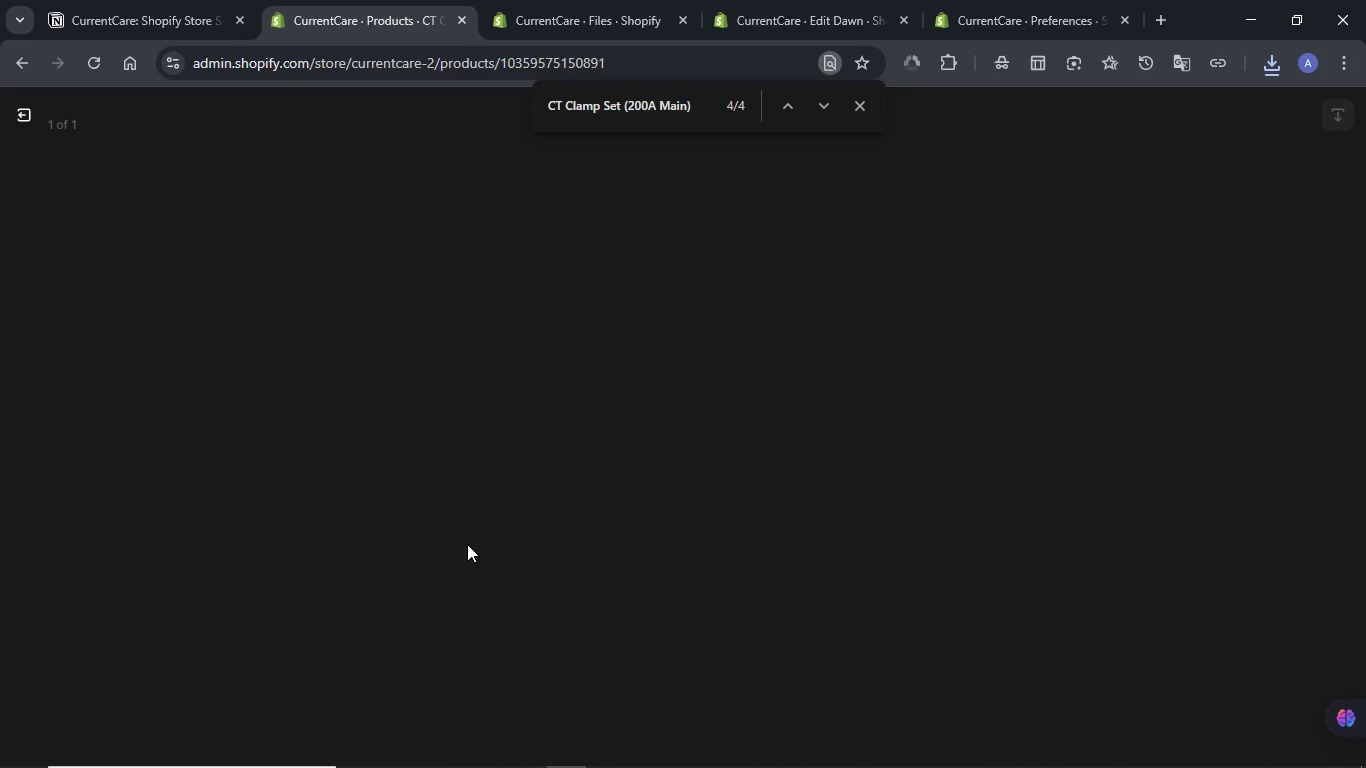 
double_click([1195, 330])
 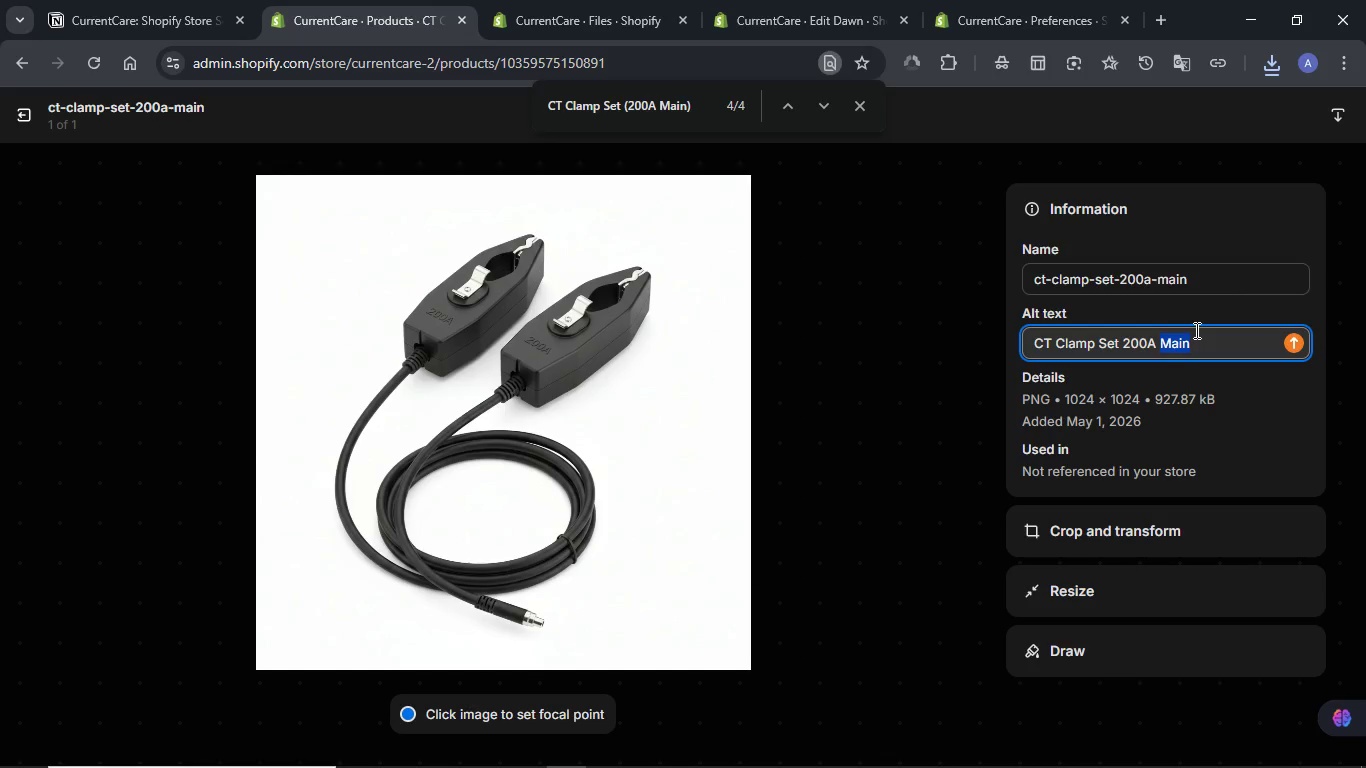 
key(Control+A)
 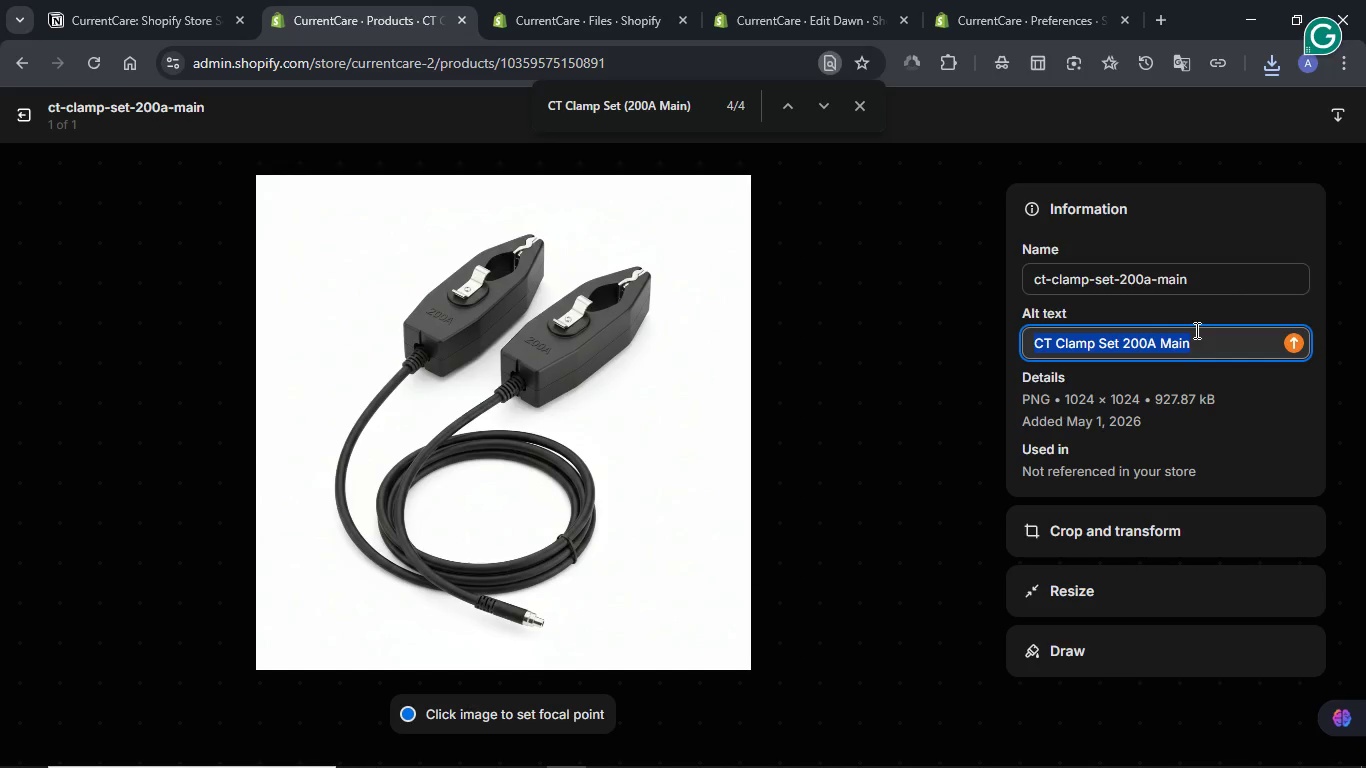 
key(Meta+V)
 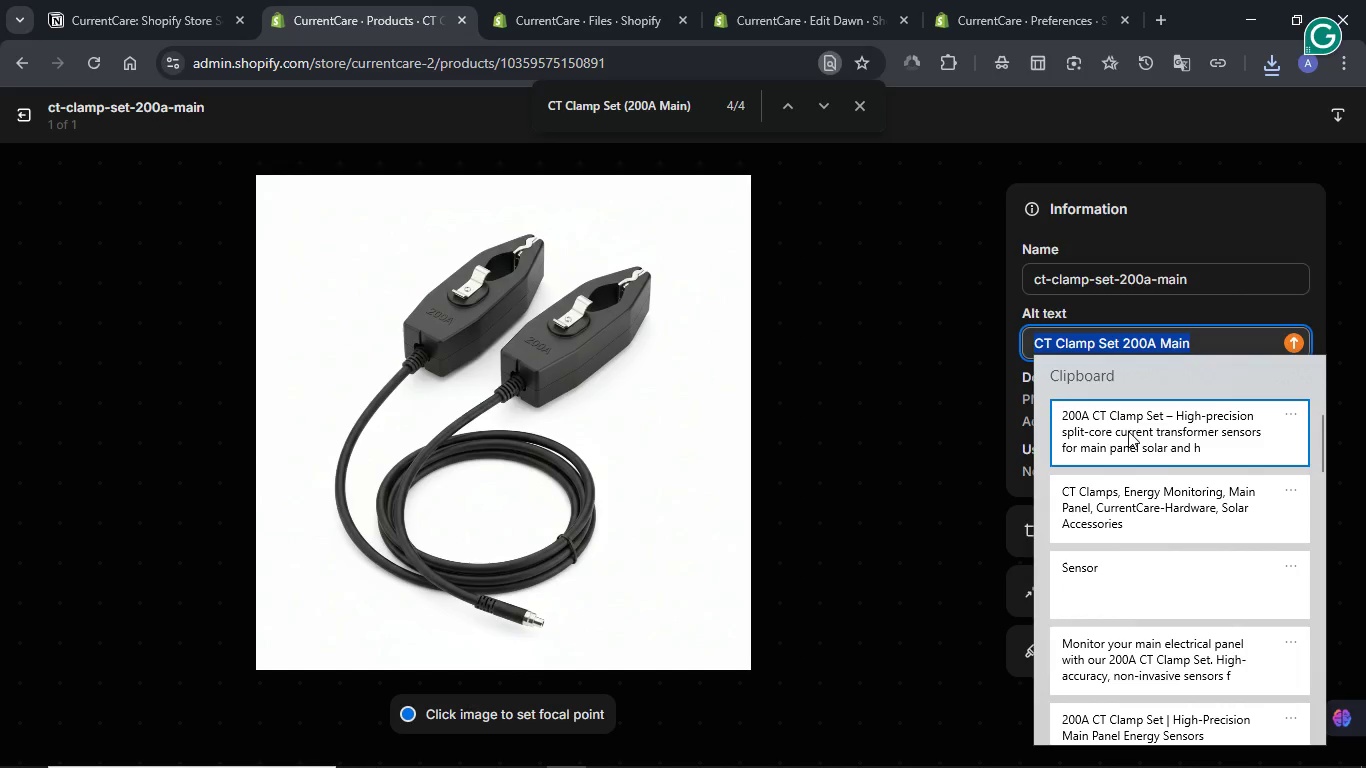 
key(Control+ControlLeft)
 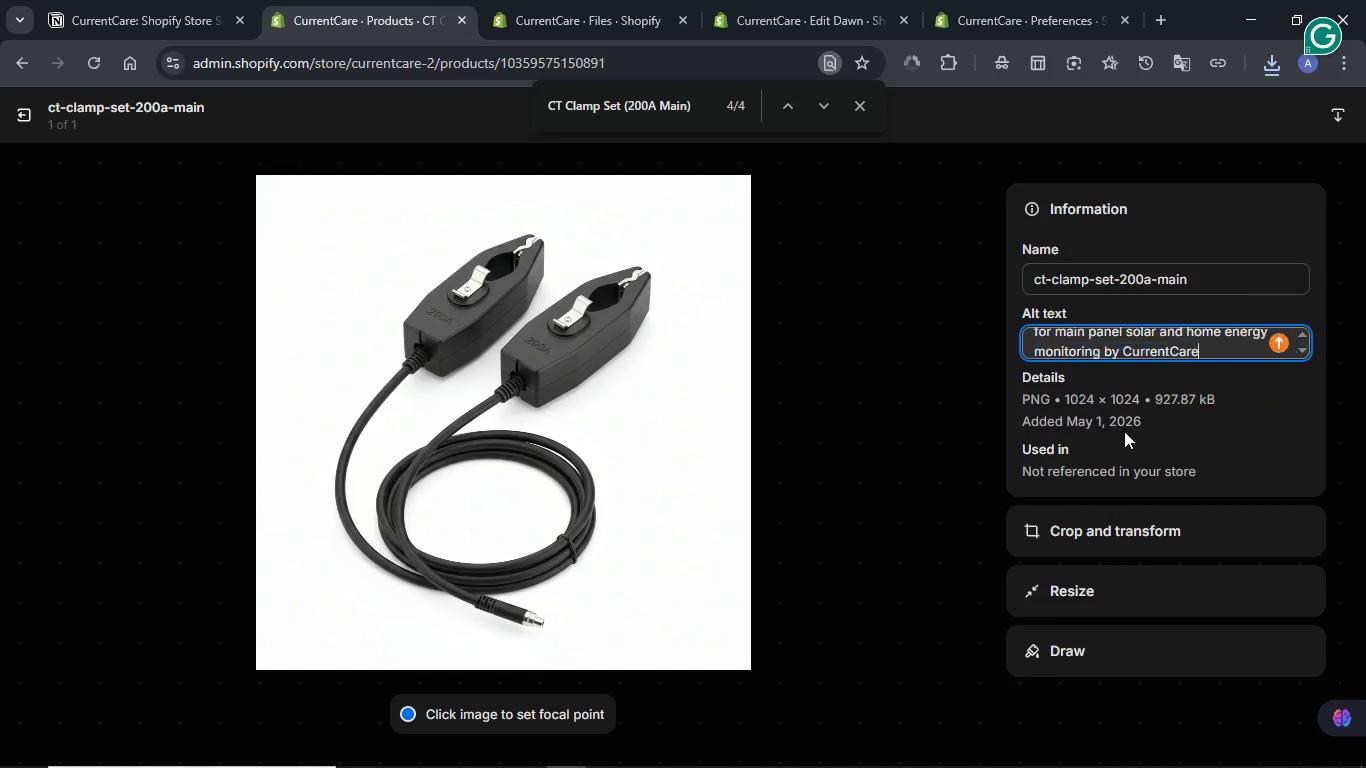 
key(Control+V)
 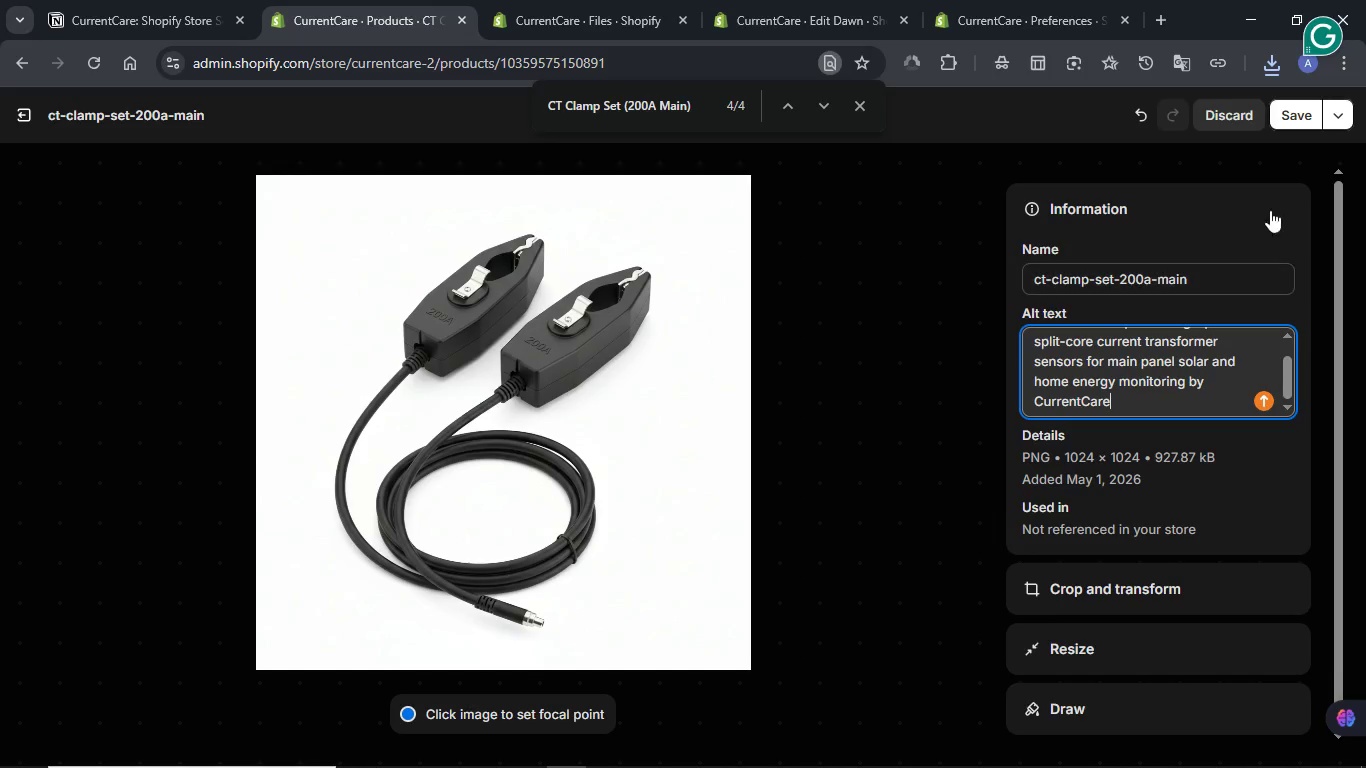 
left_click([1300, 114])
 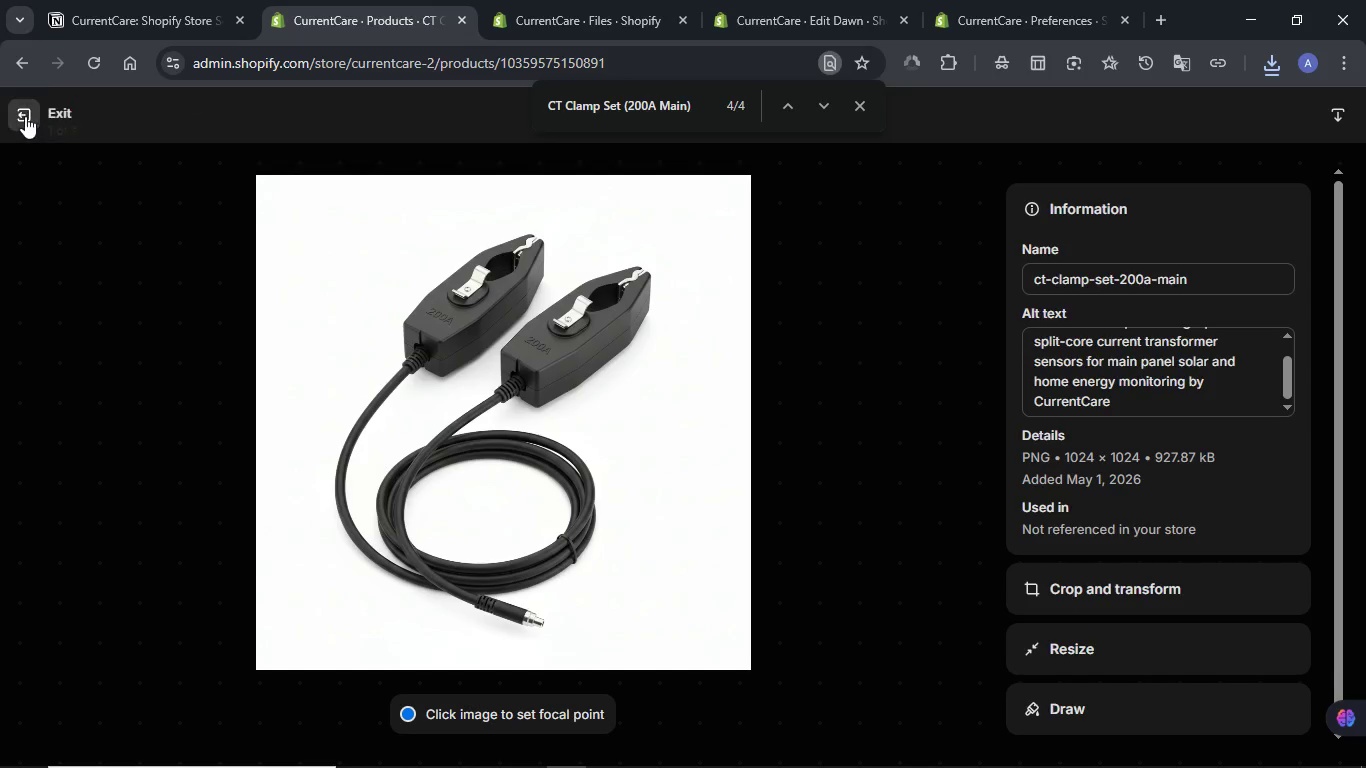 
wait(6.58)
 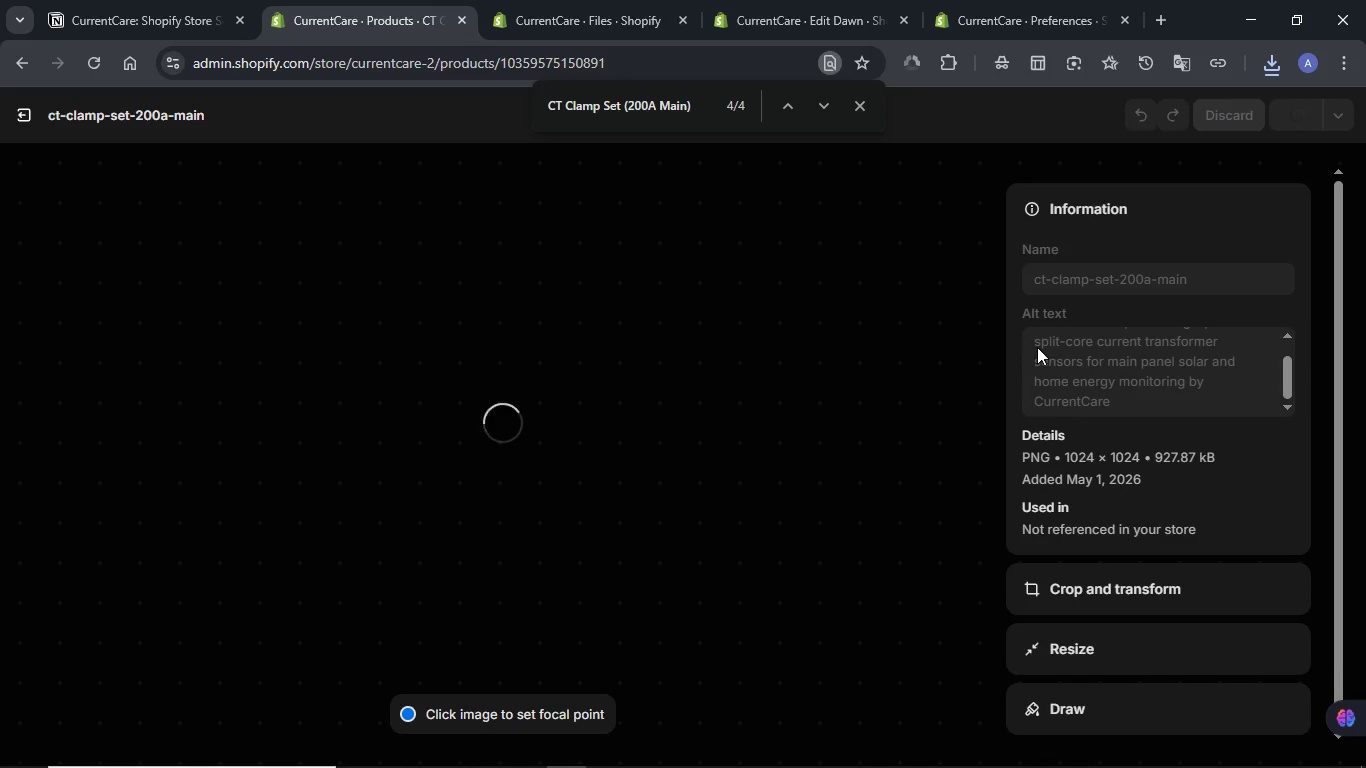 
left_click([25, 116])
 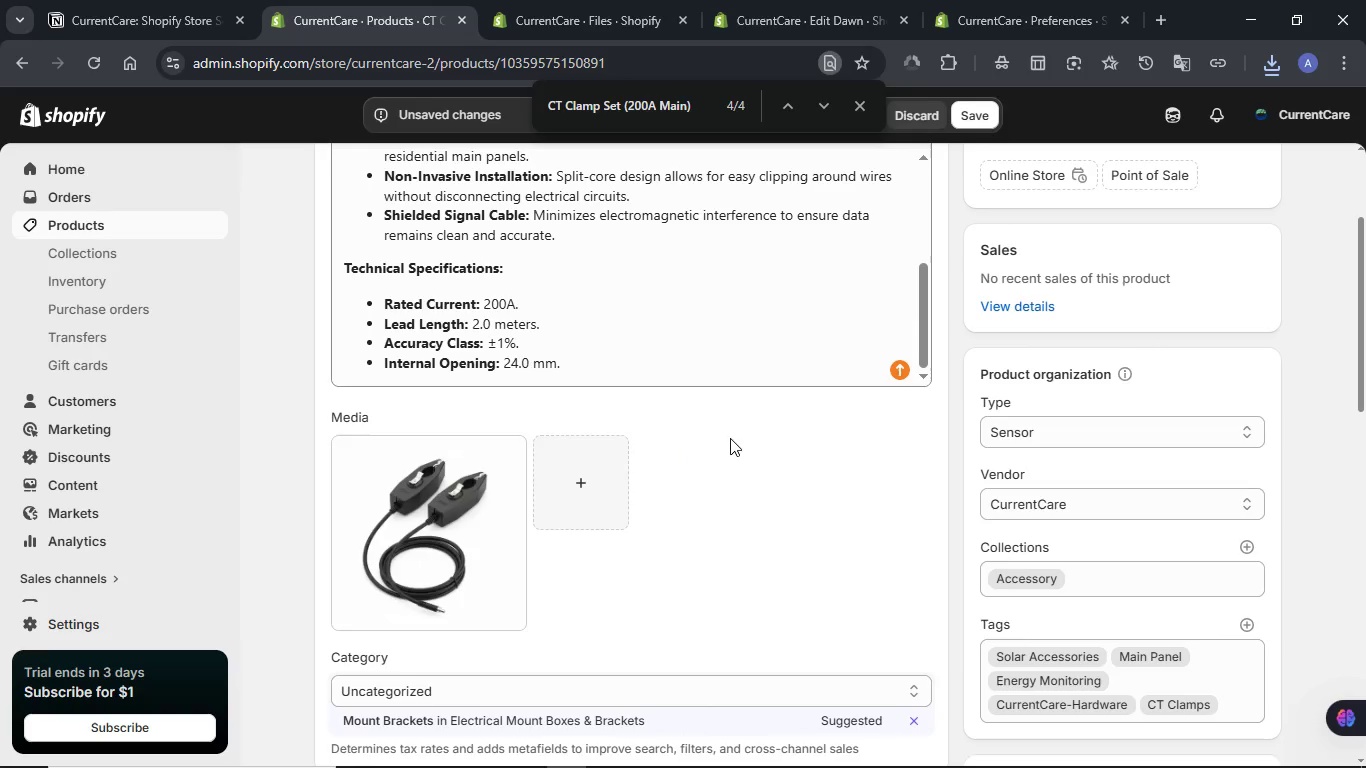 
scroll: coordinate [730, 438], scroll_direction: down, amount: 1.0
 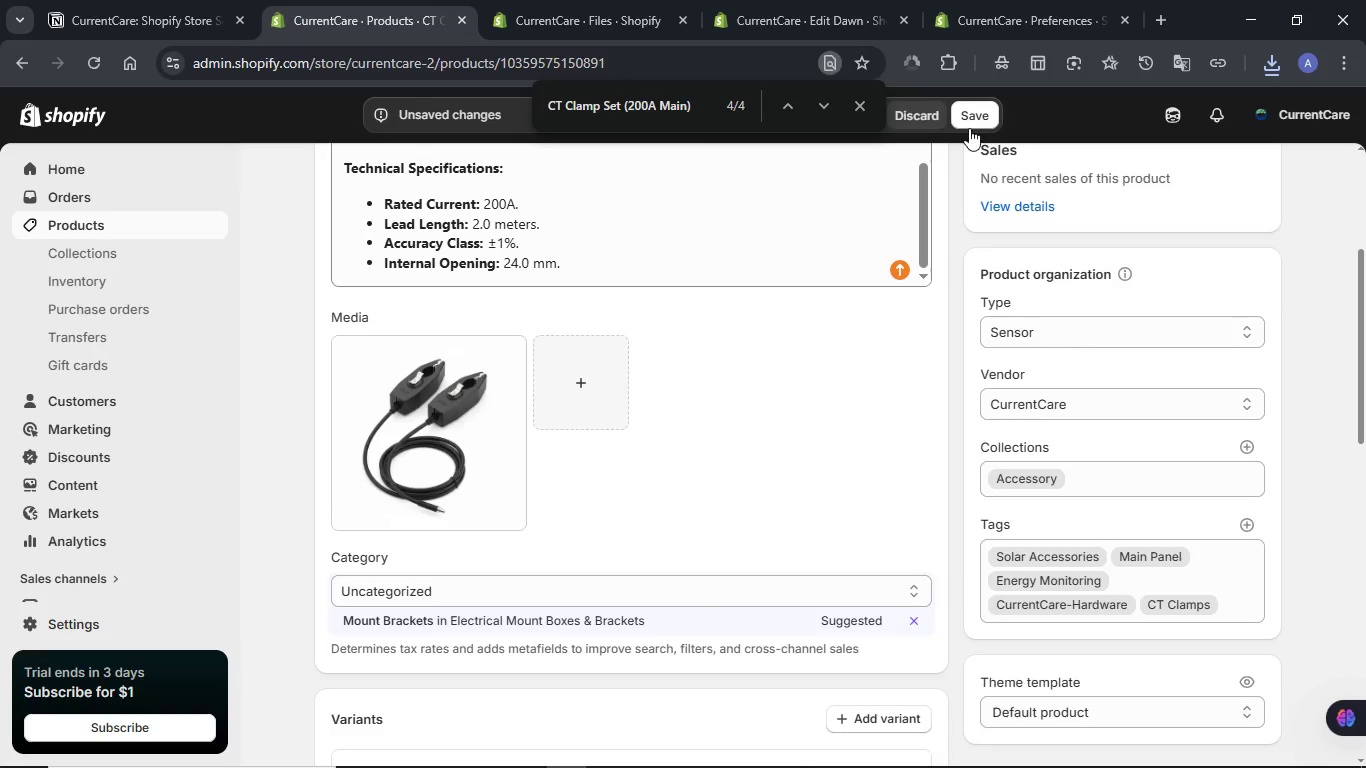 
left_click([970, 126])
 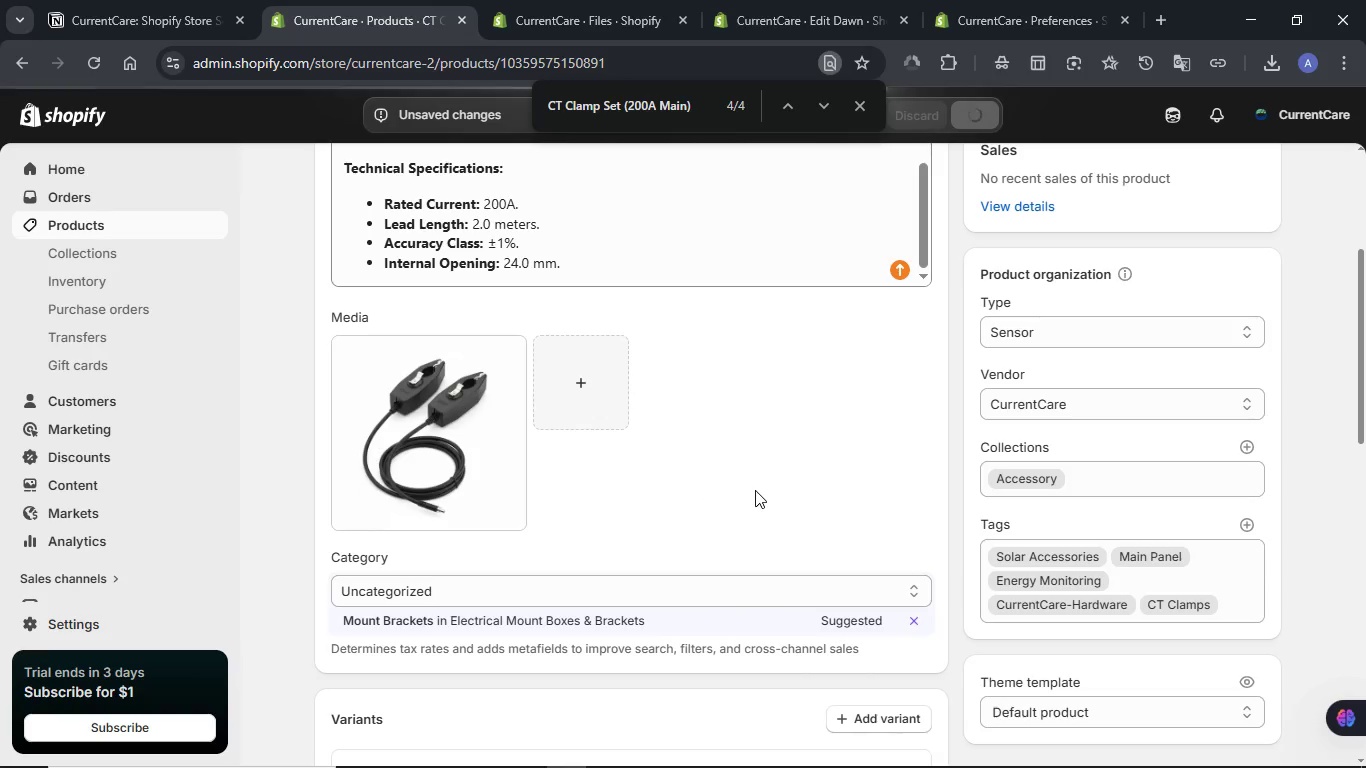 
wait(11.12)
 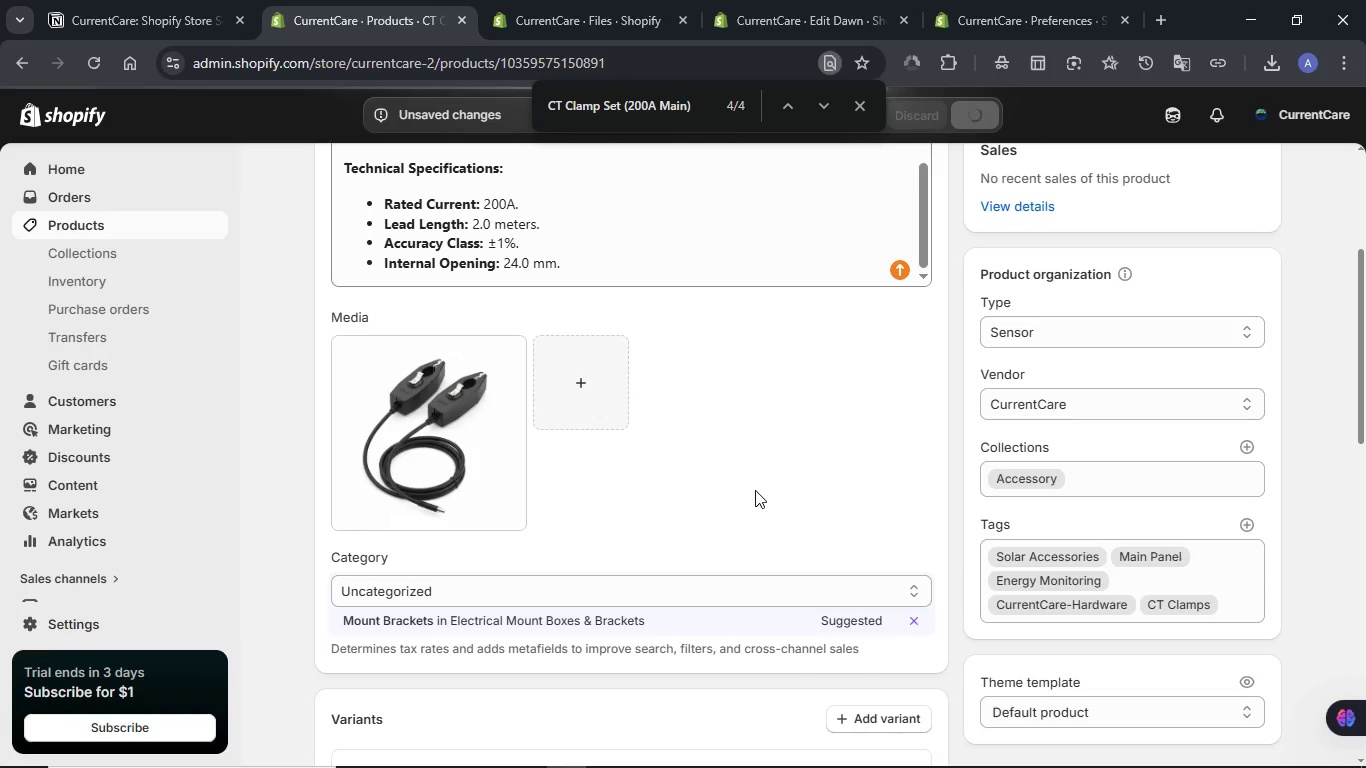 
left_click([665, 623])
 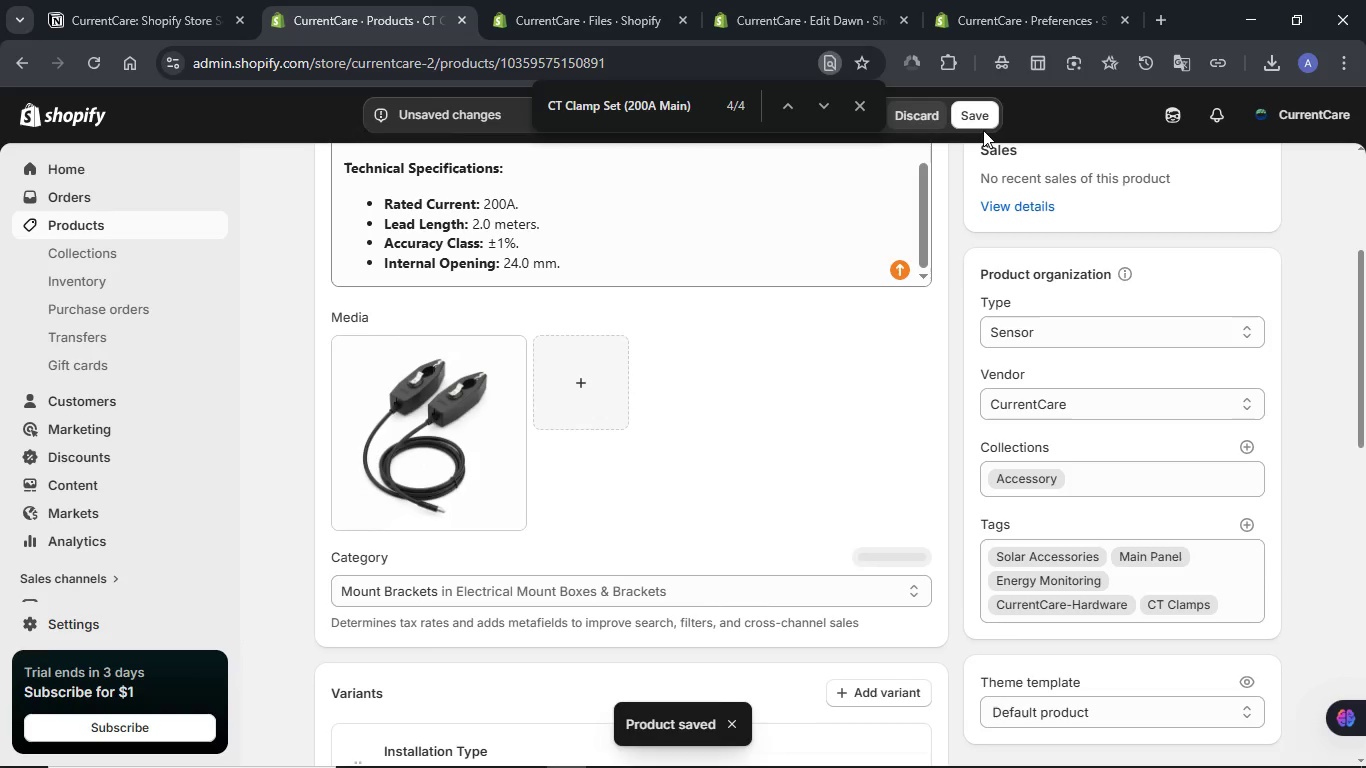 
left_click([979, 125])
 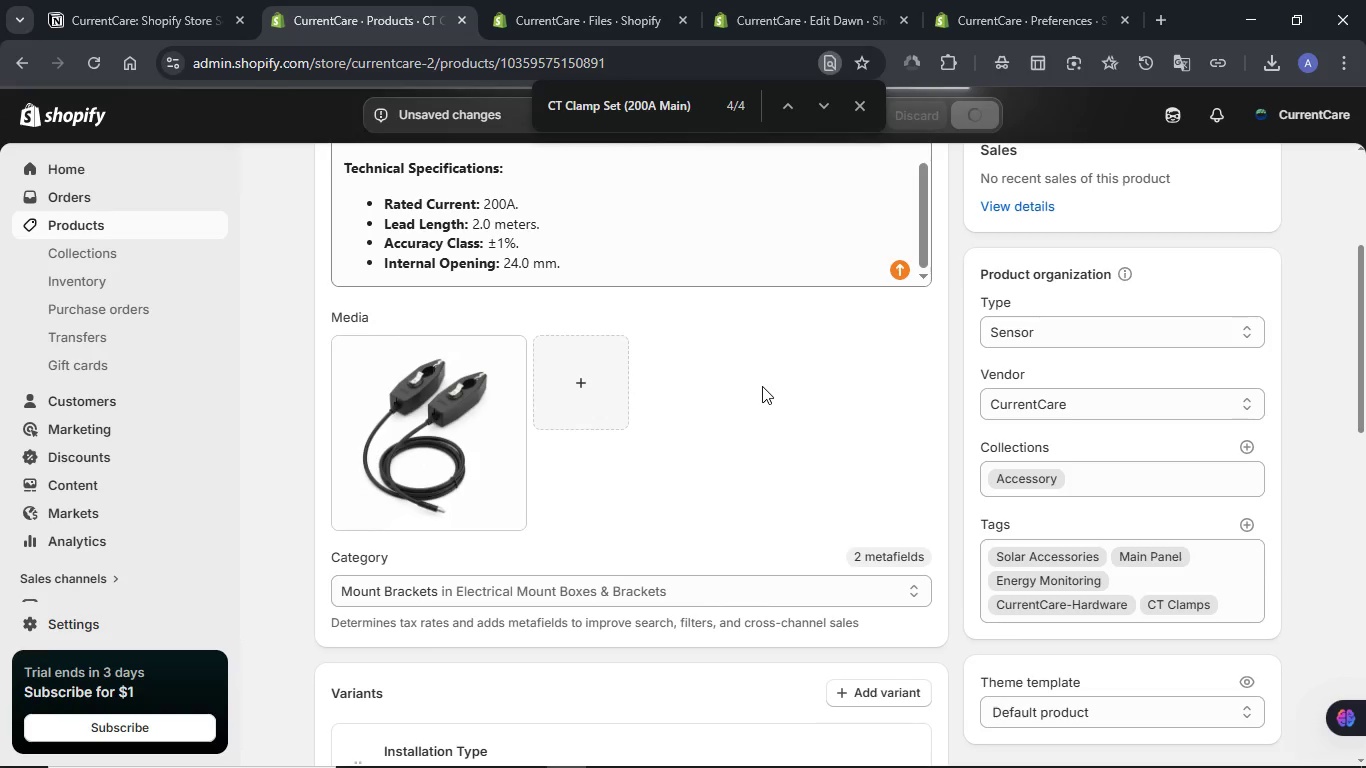 
wait(11.06)
 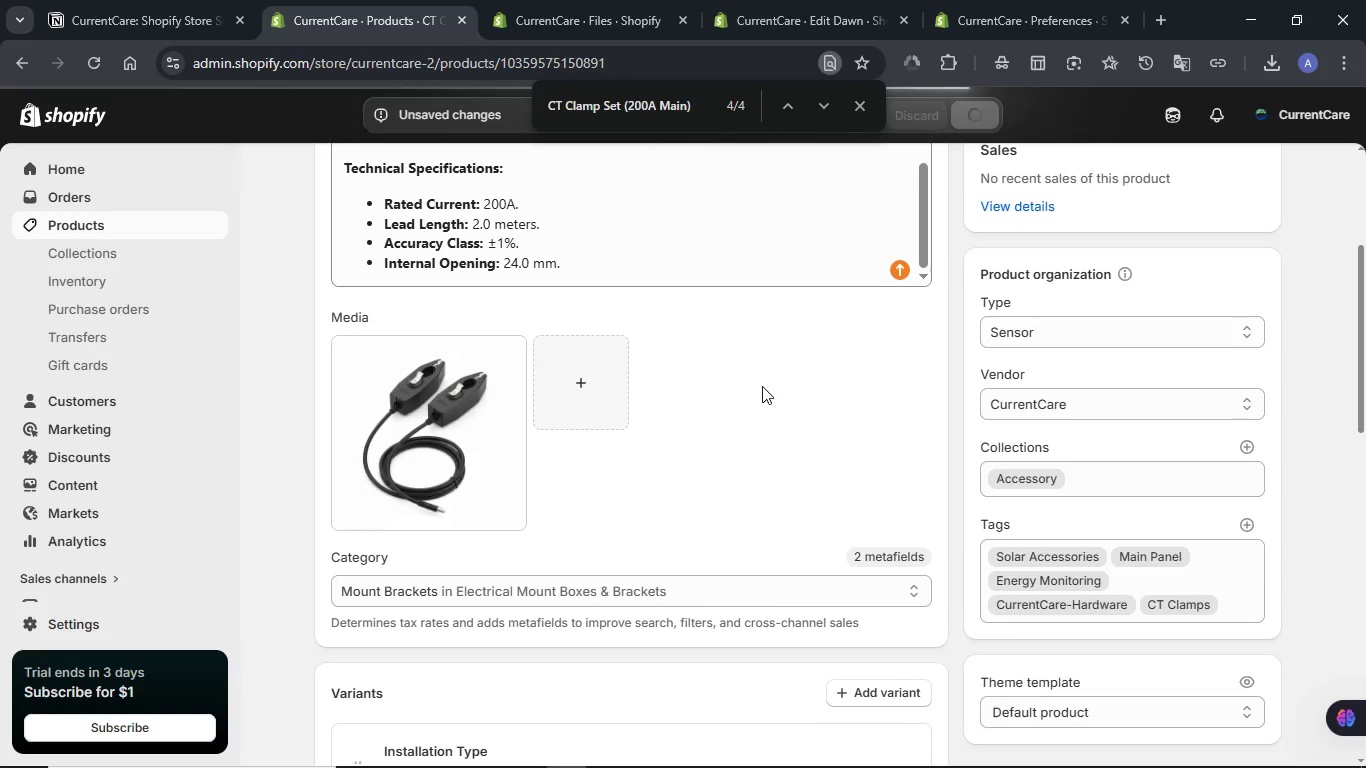 
scroll: coordinate [726, 473], scroll_direction: up, amount: 10.0
 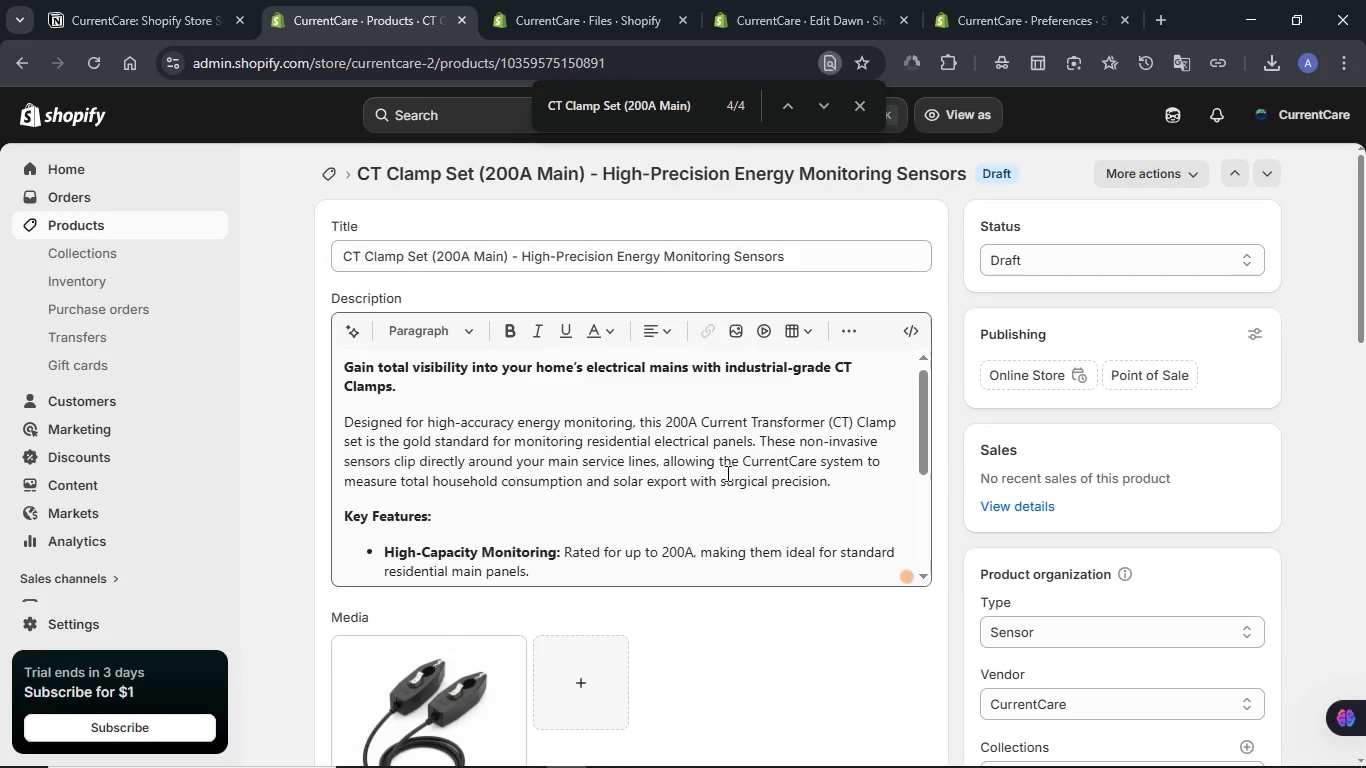 
scroll: coordinate [1175, 428], scroll_direction: down, amount: 10.0
 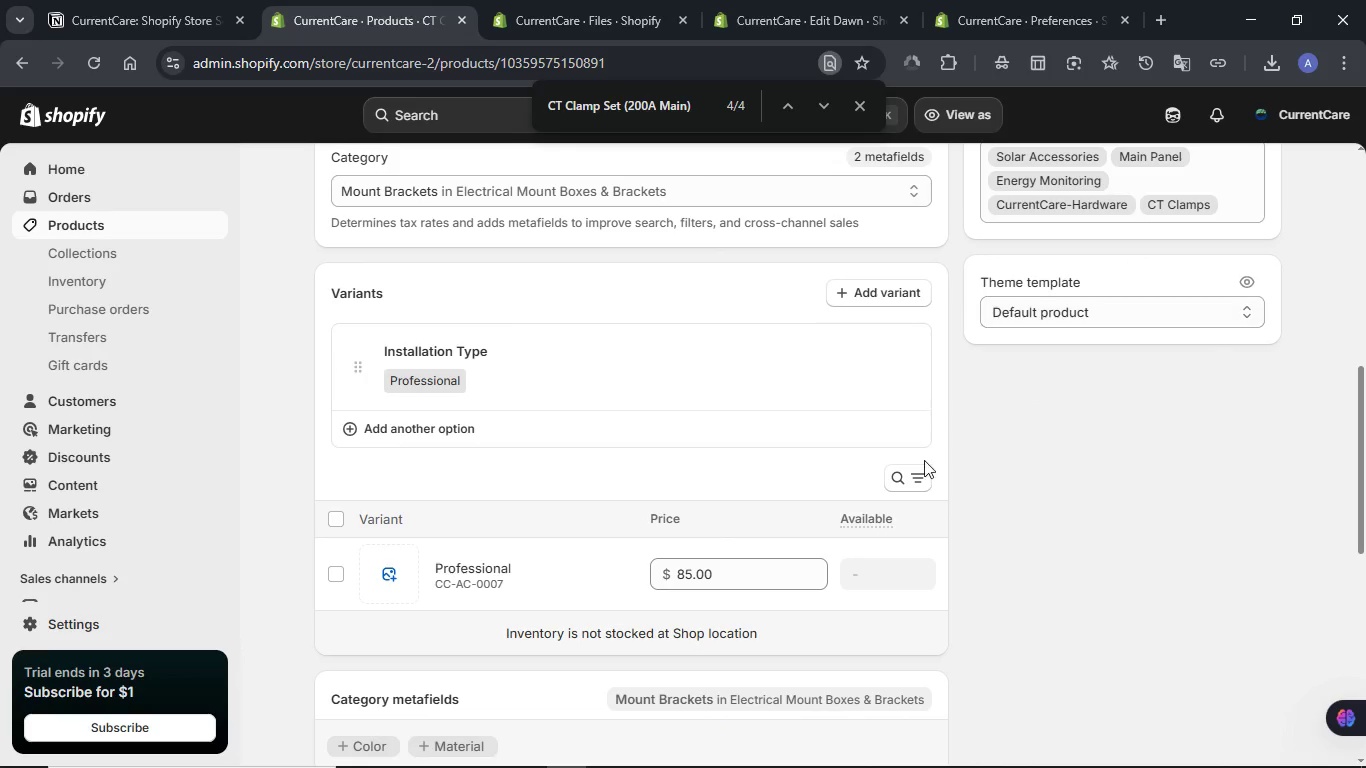 
left_click([396, 581])
 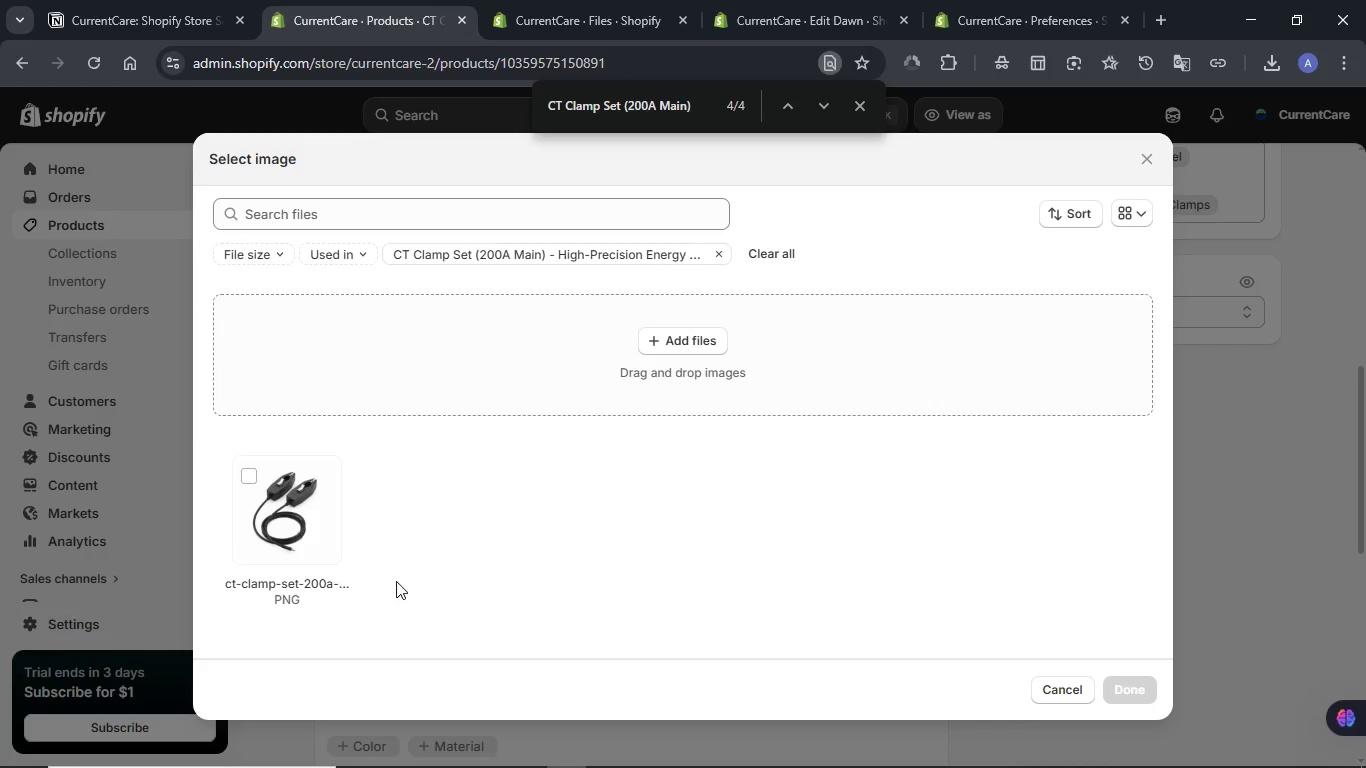 
left_click([285, 523])
 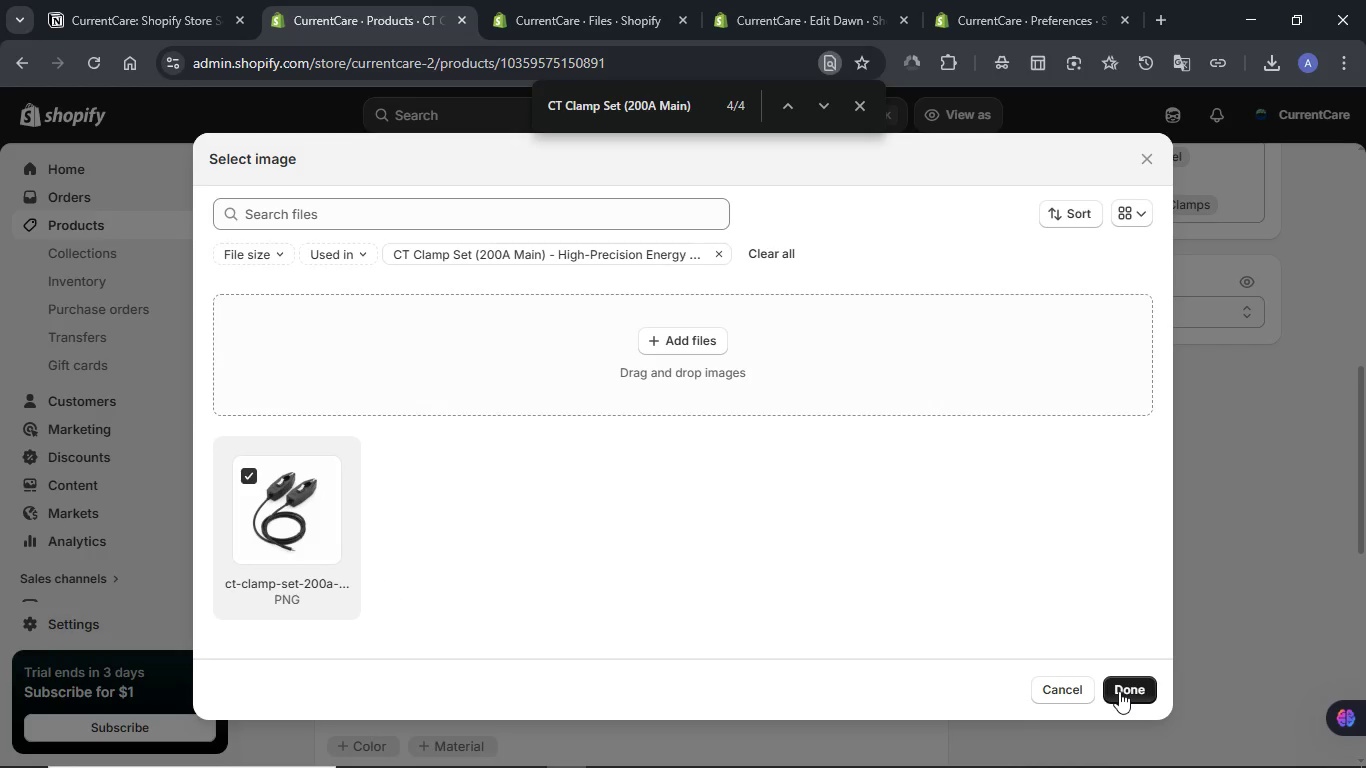 
left_click([1119, 691])
 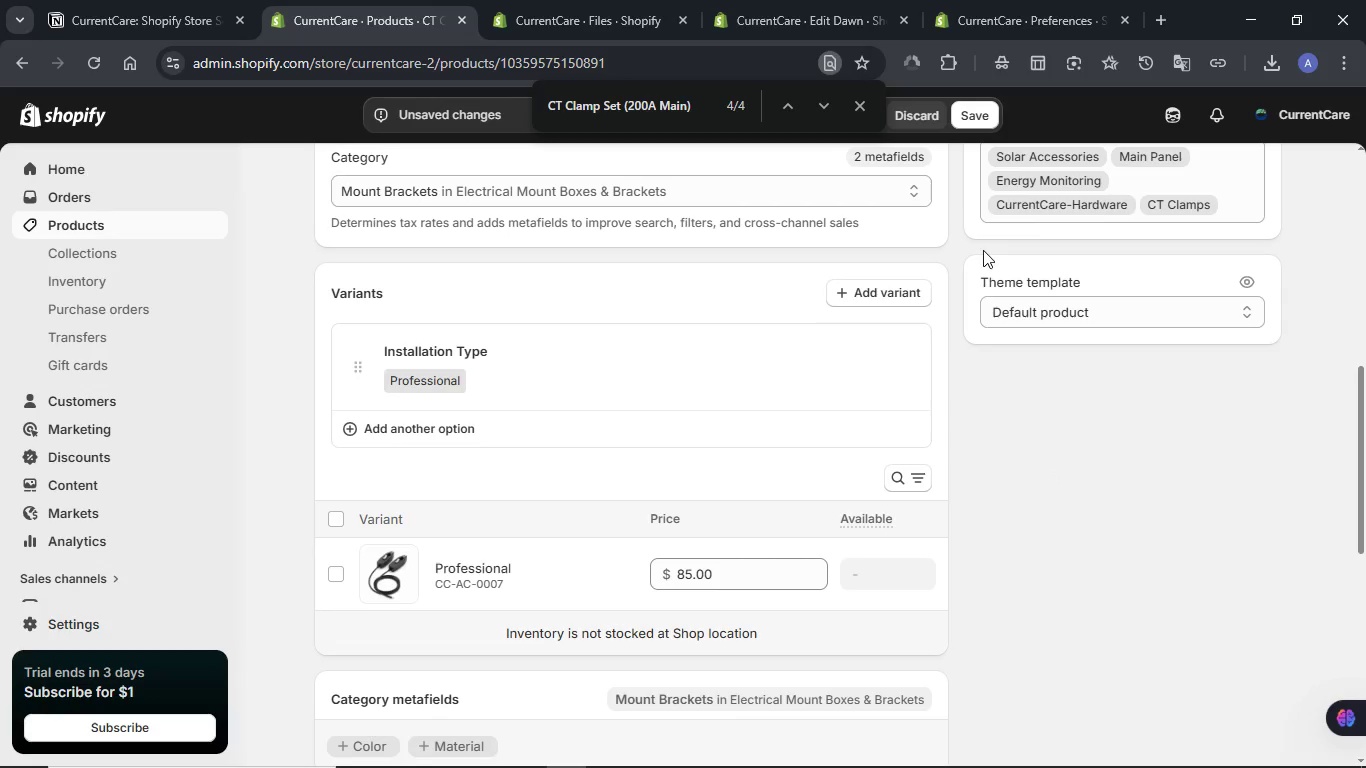 
left_click([969, 119])
 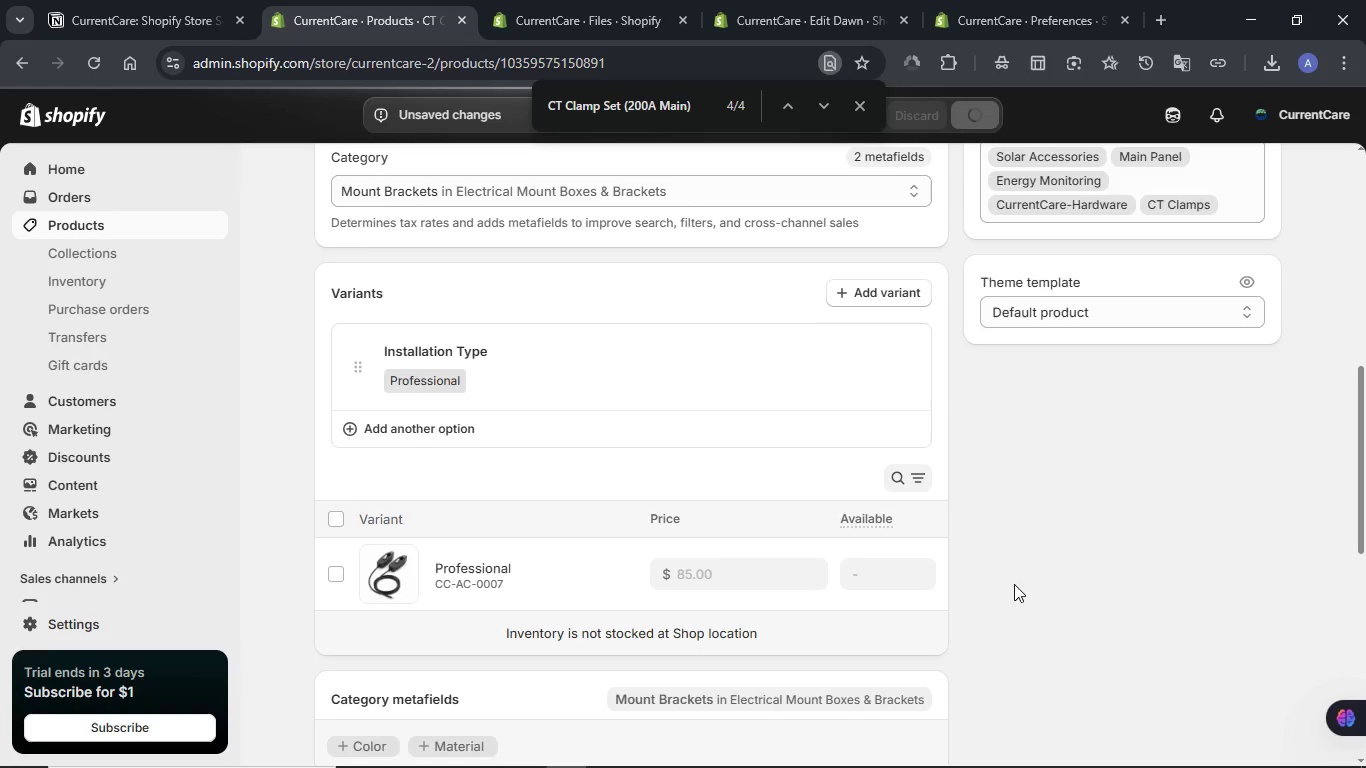 
wait(11.38)
 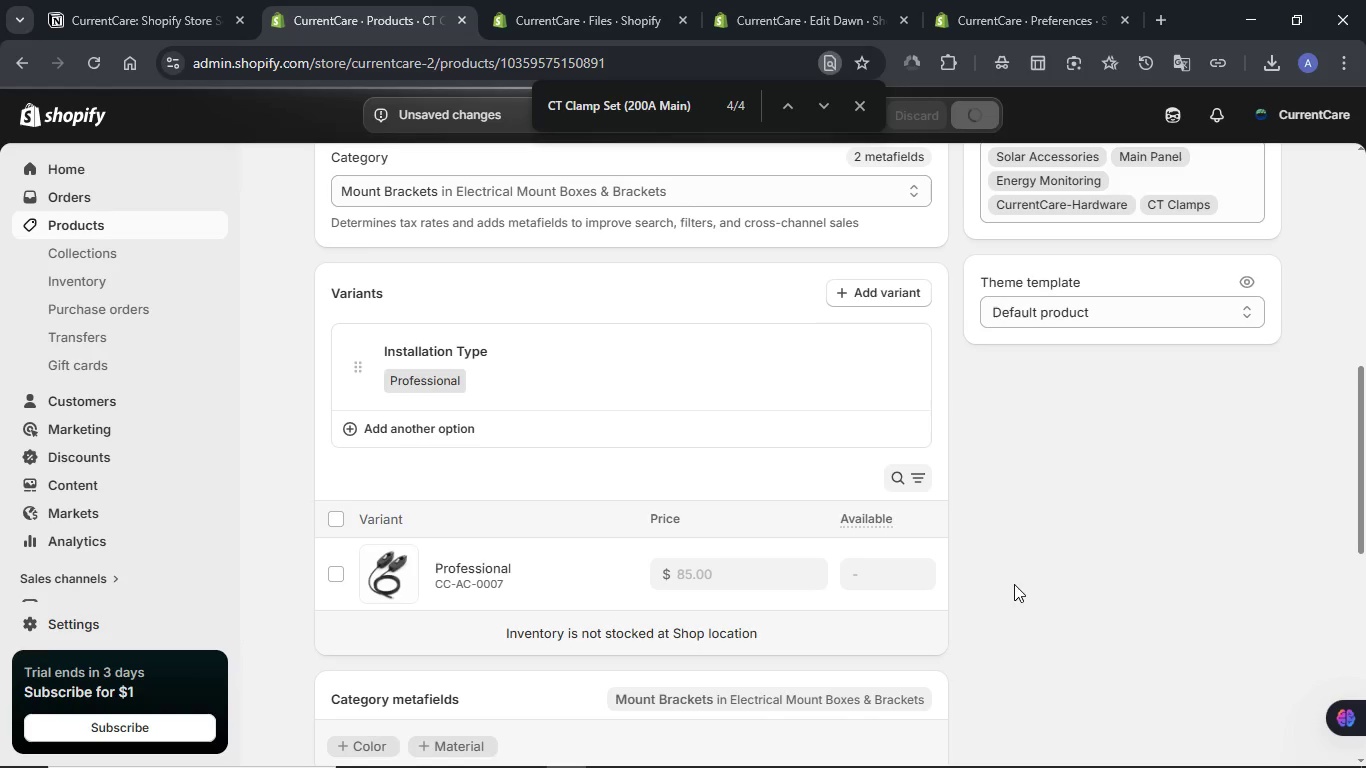 
scroll: coordinate [963, 543], scroll_direction: down, amount: 6.0
 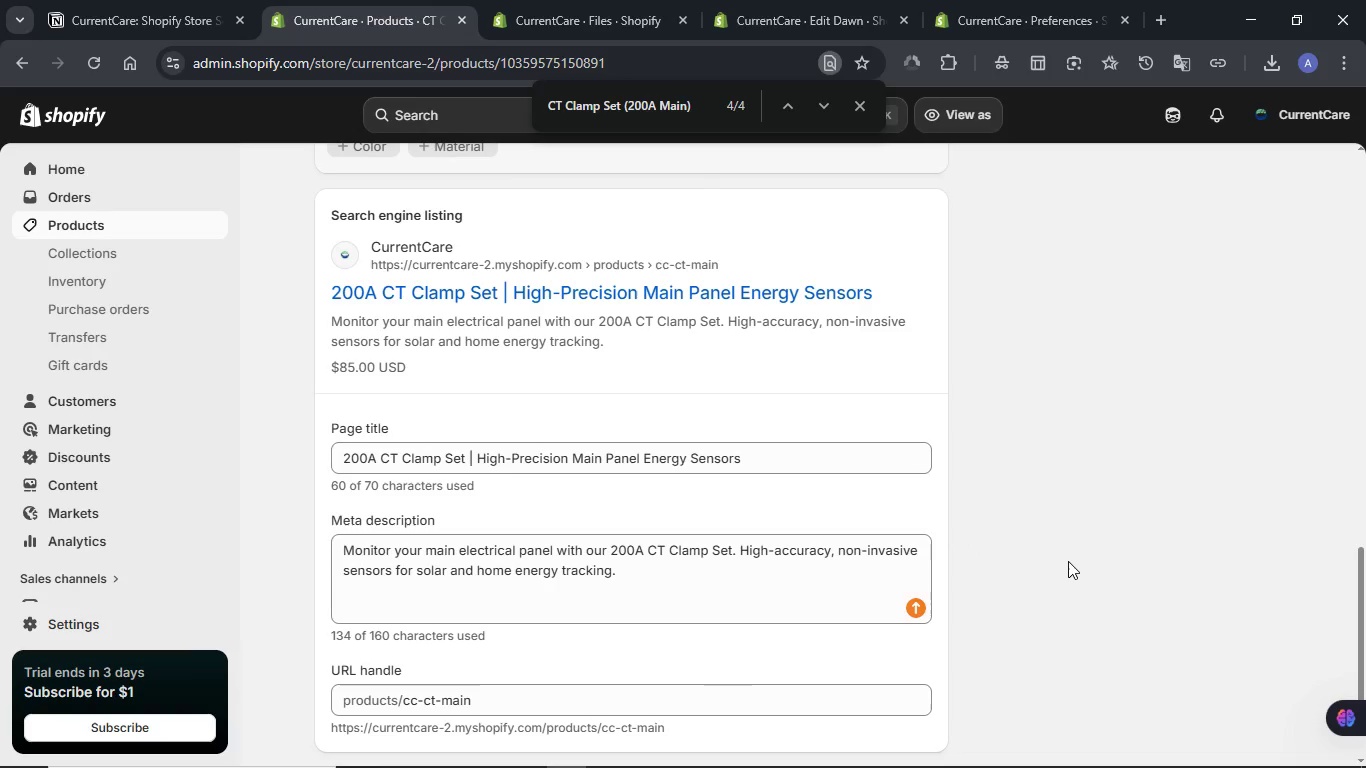 
scroll: coordinate [1068, 561], scroll_direction: up, amount: 6.0
 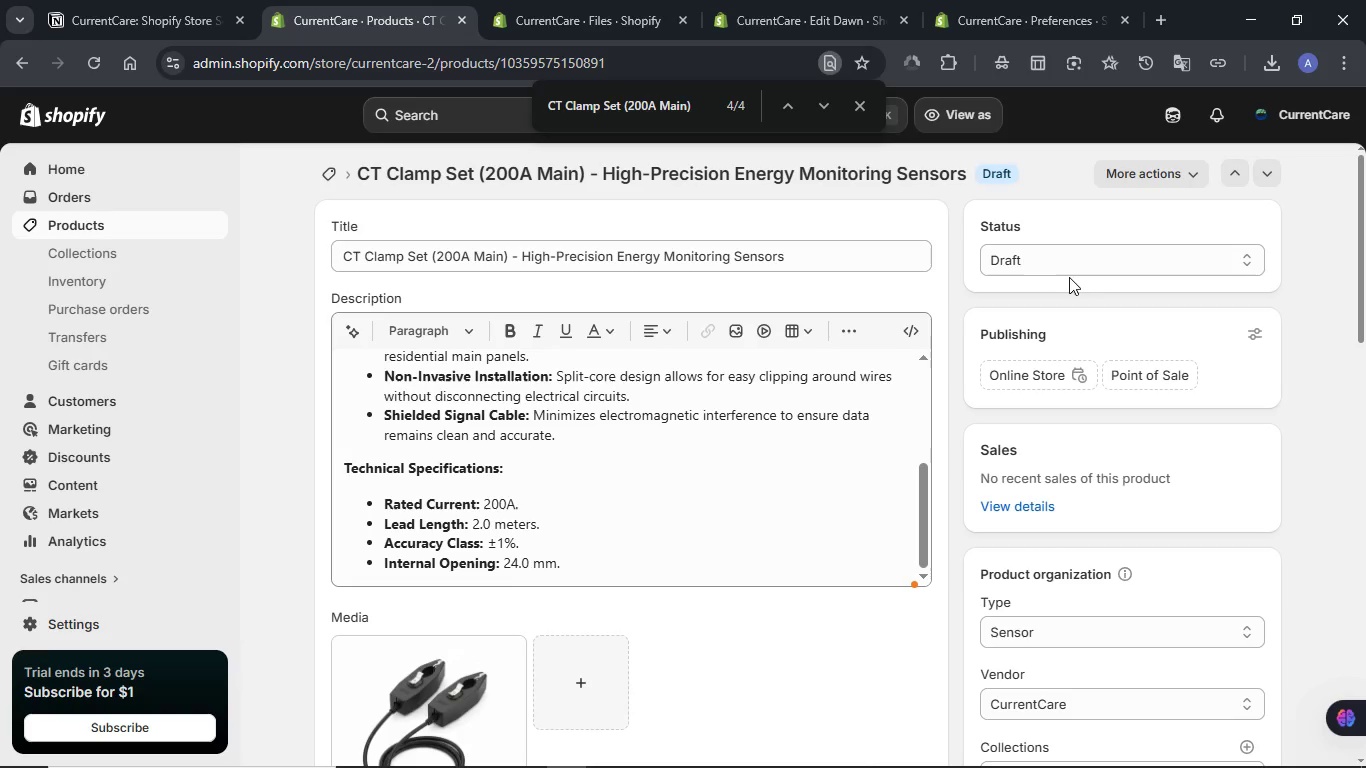 
left_click([1069, 277])
 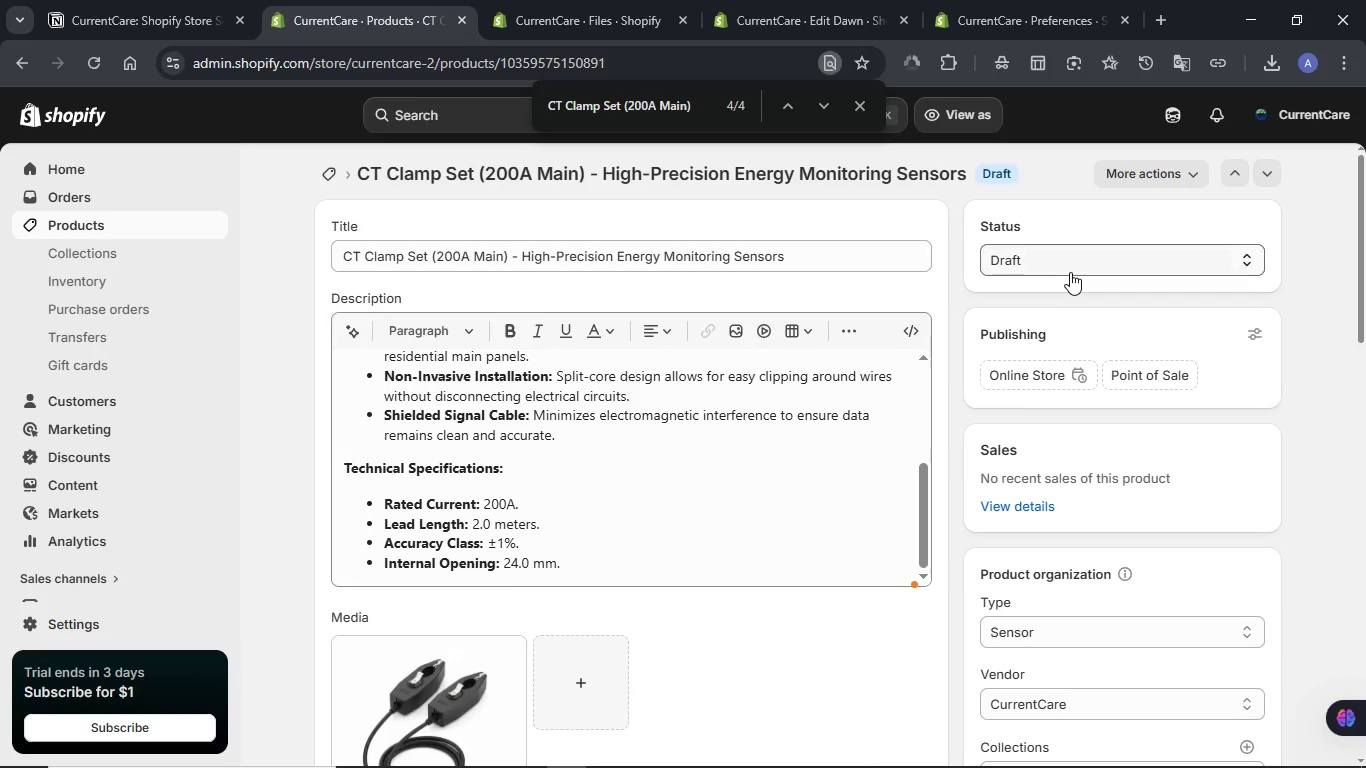 
left_click([1070, 272])
 